 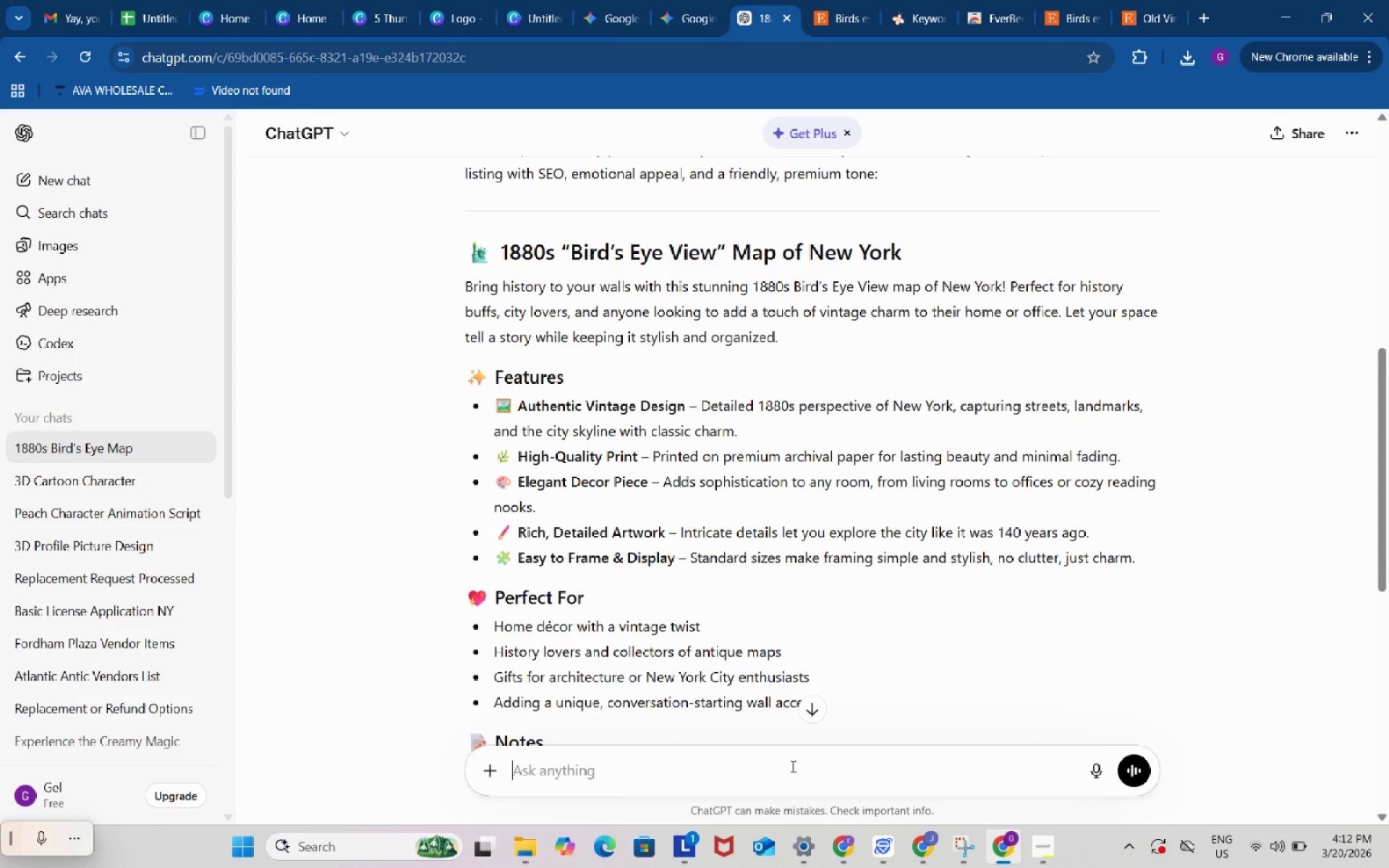 
type(make it for the downloadable item)
 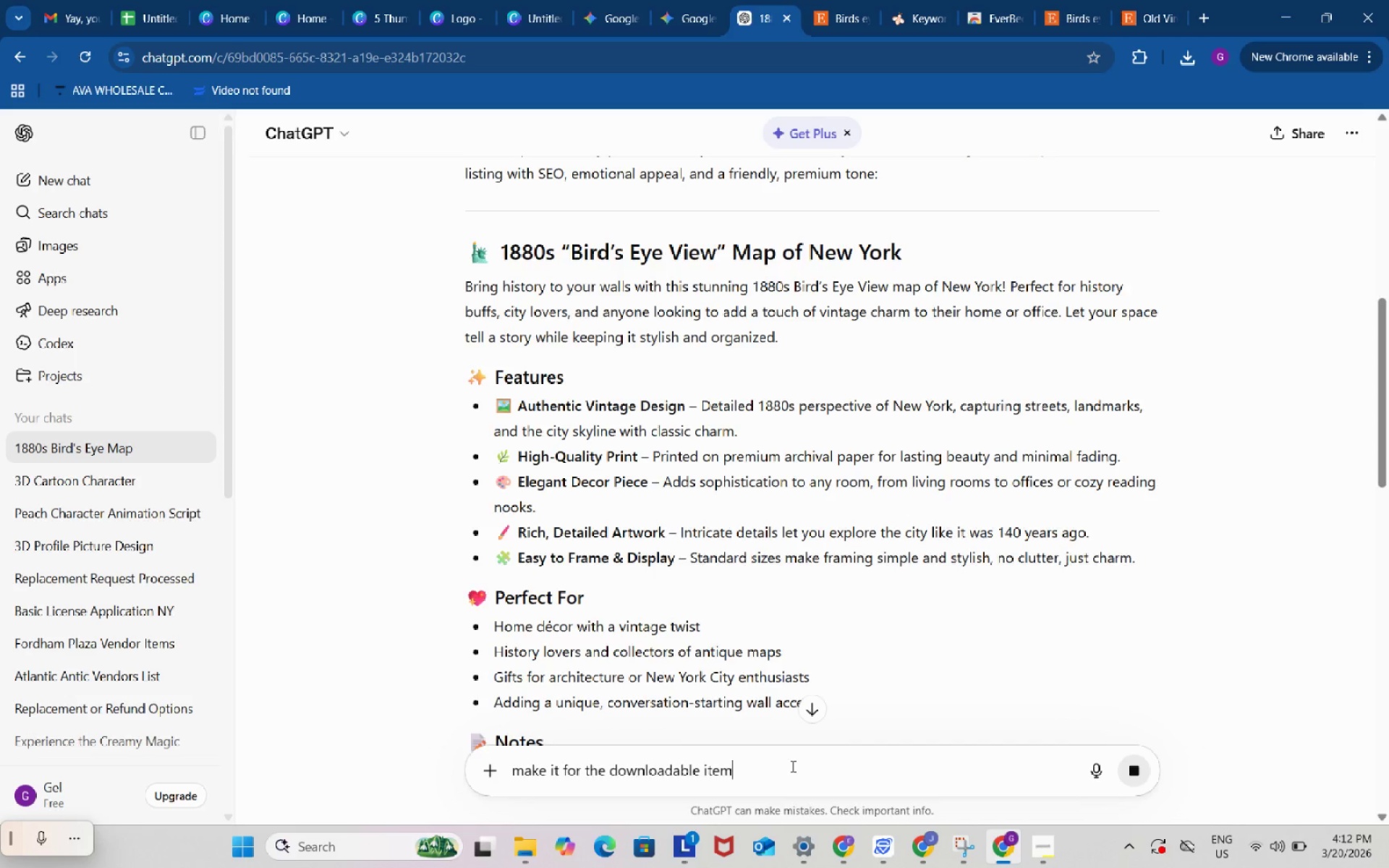 
key(Enter)
 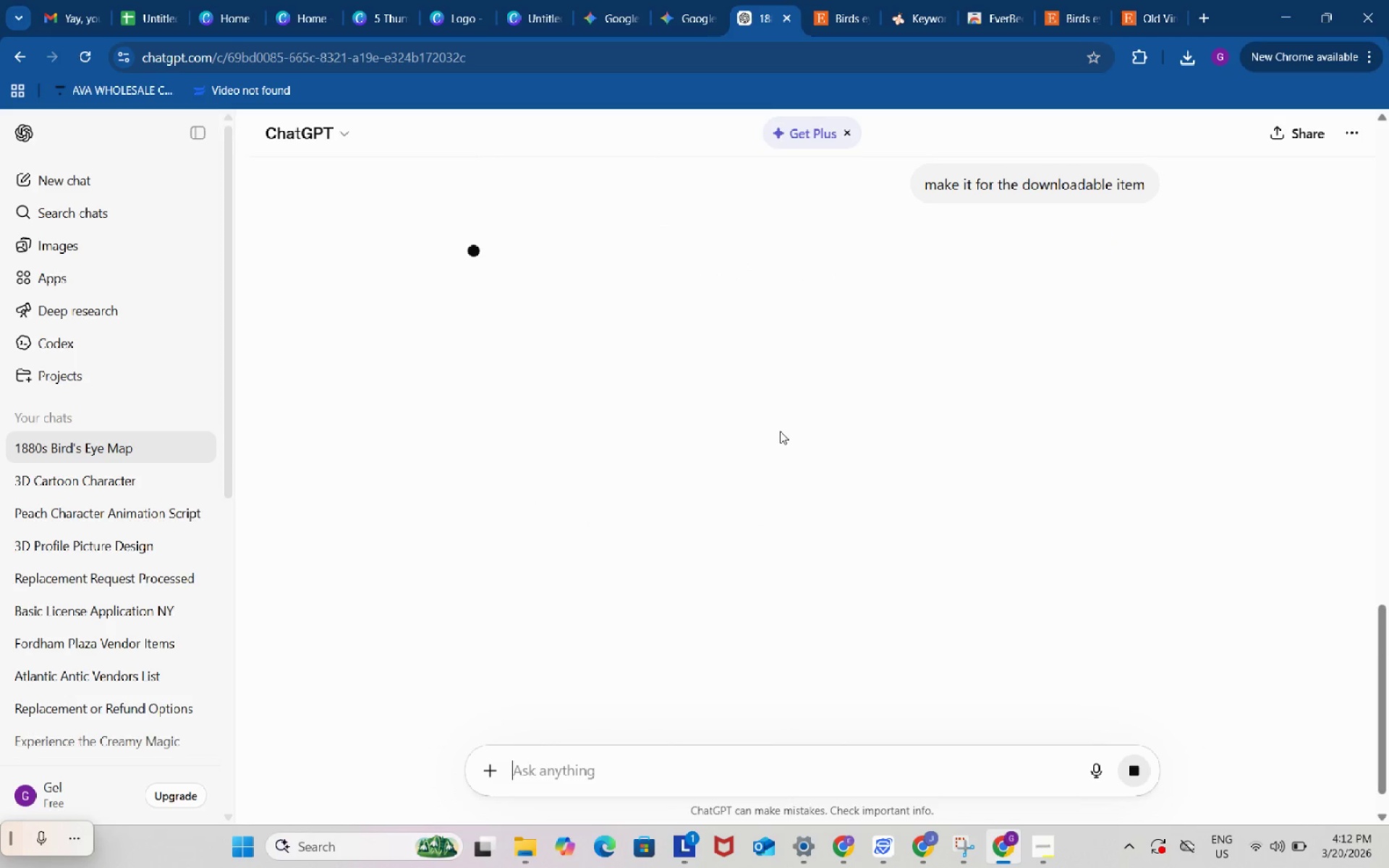 
scroll: coordinate [781, 430], scroll_direction: up, amount: 1.0
 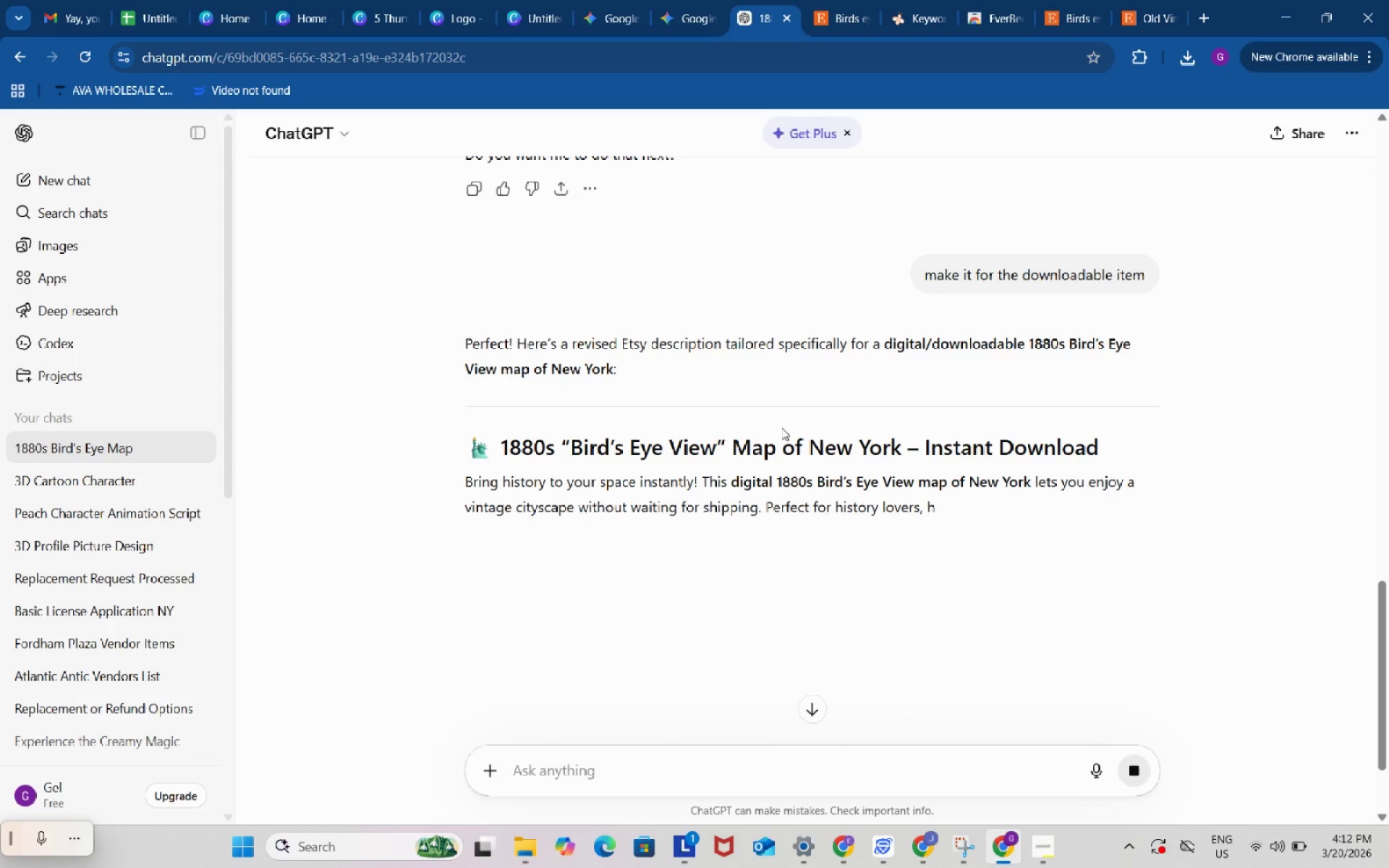 
scroll: coordinate [688, 367], scroll_direction: down, amount: 7.0
 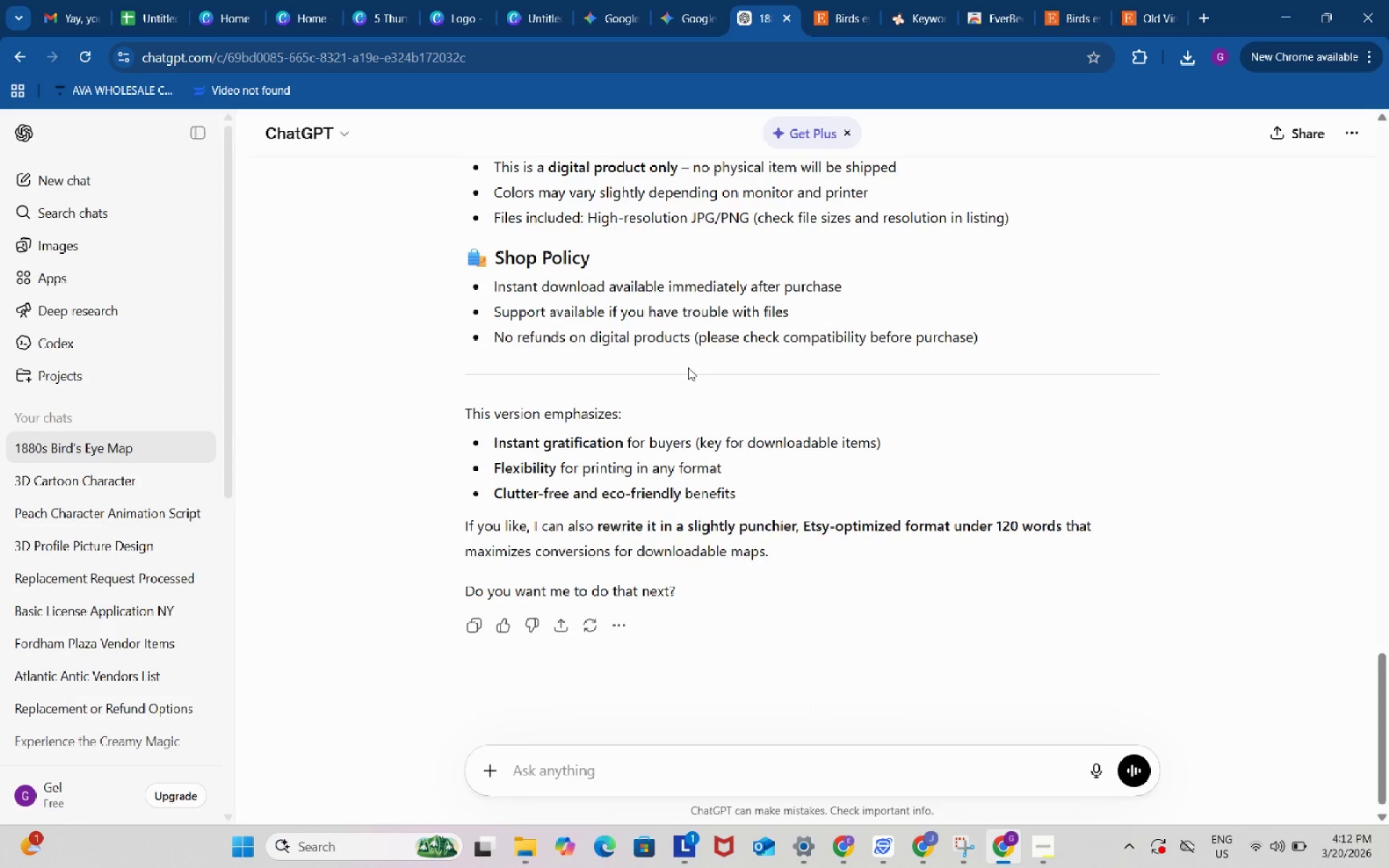 
scroll: coordinate [686, 362], scroll_direction: up, amount: 4.0
 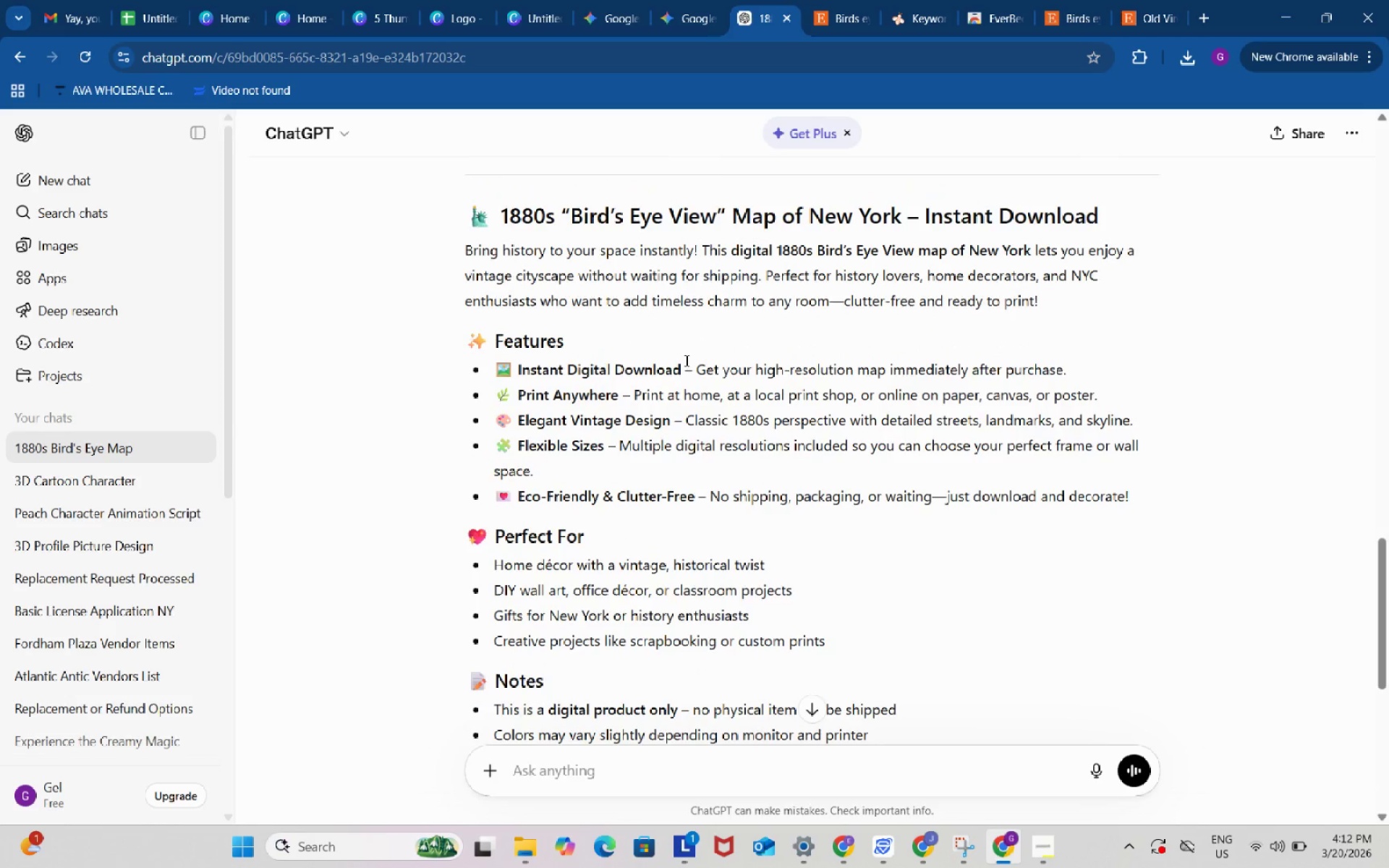 
wait(6.65)
 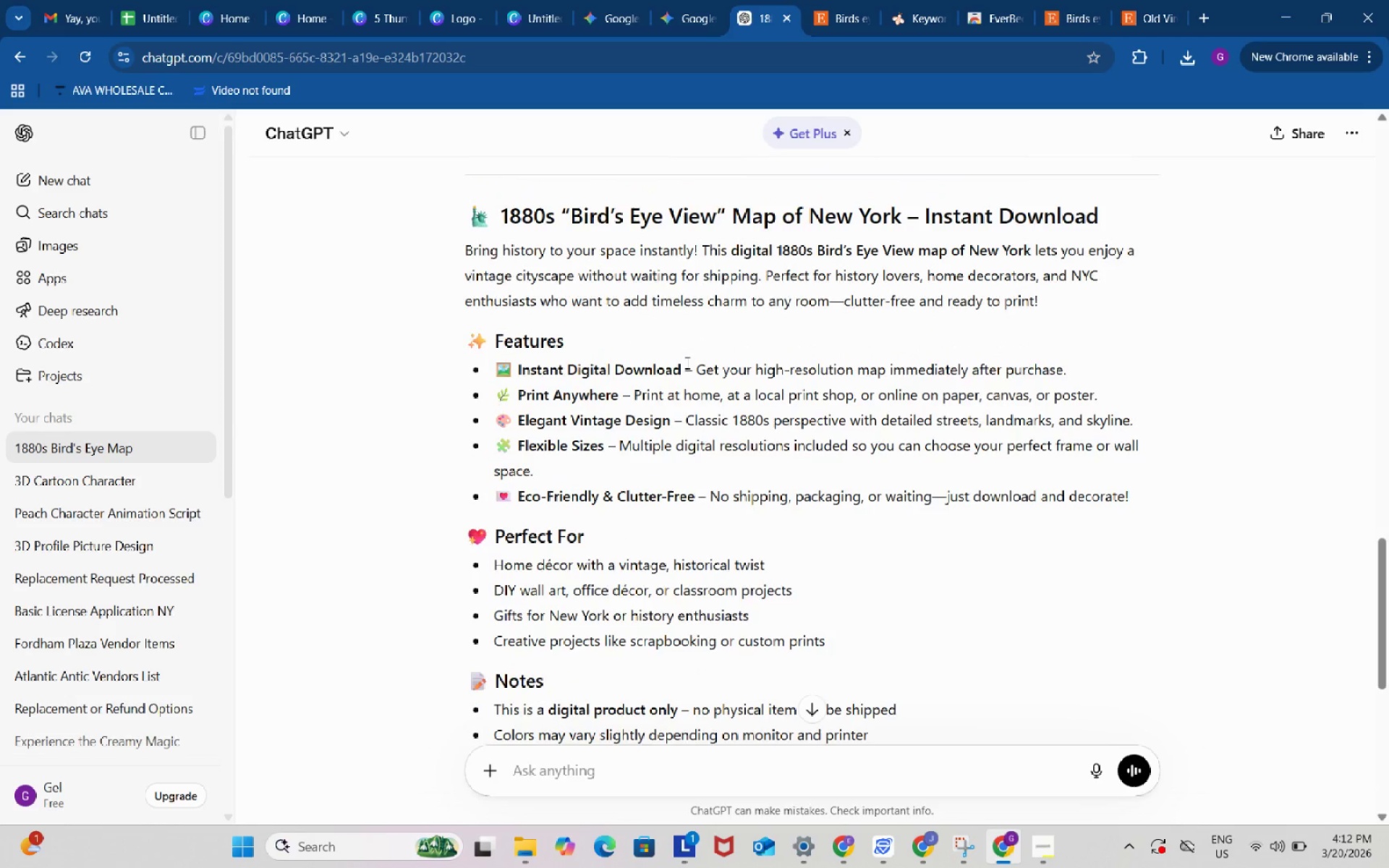 
scroll: coordinate [685, 357], scroll_direction: down, amount: 2.0
 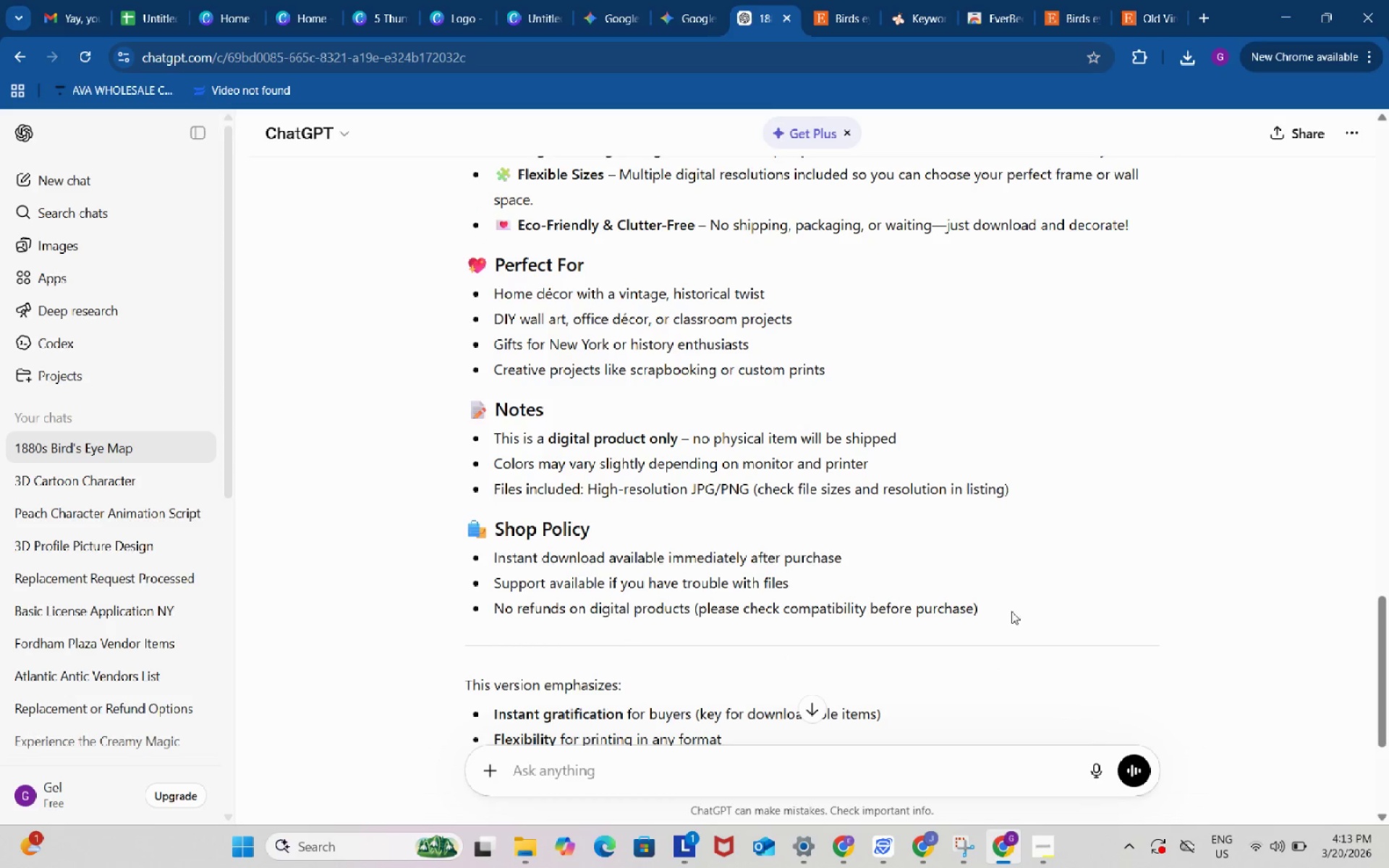 
left_click_drag(start_coordinate=[1010, 612], to_coordinate=[467, 306])
 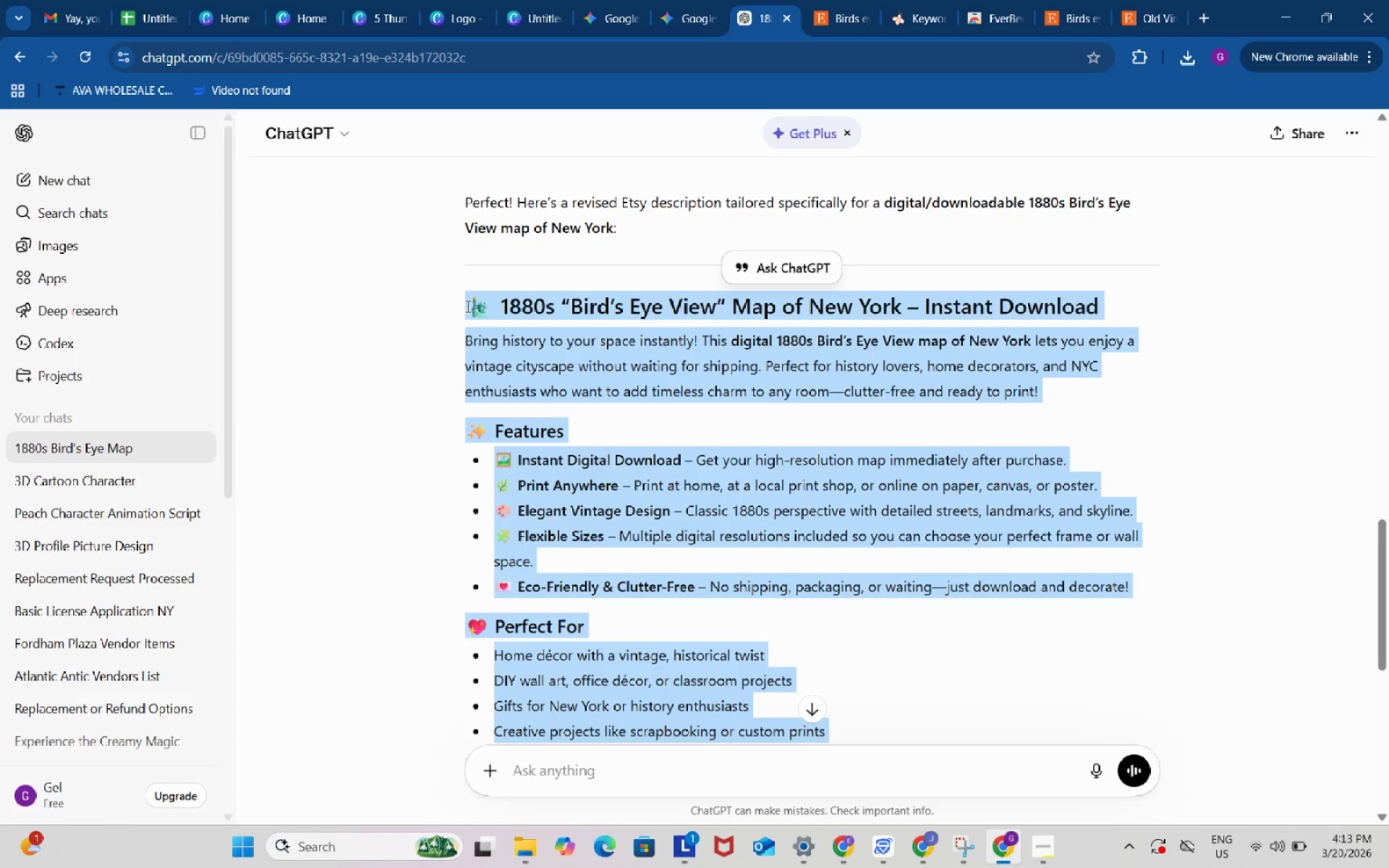 
scroll: coordinate [527, 460], scroll_direction: up, amount: 4.0
 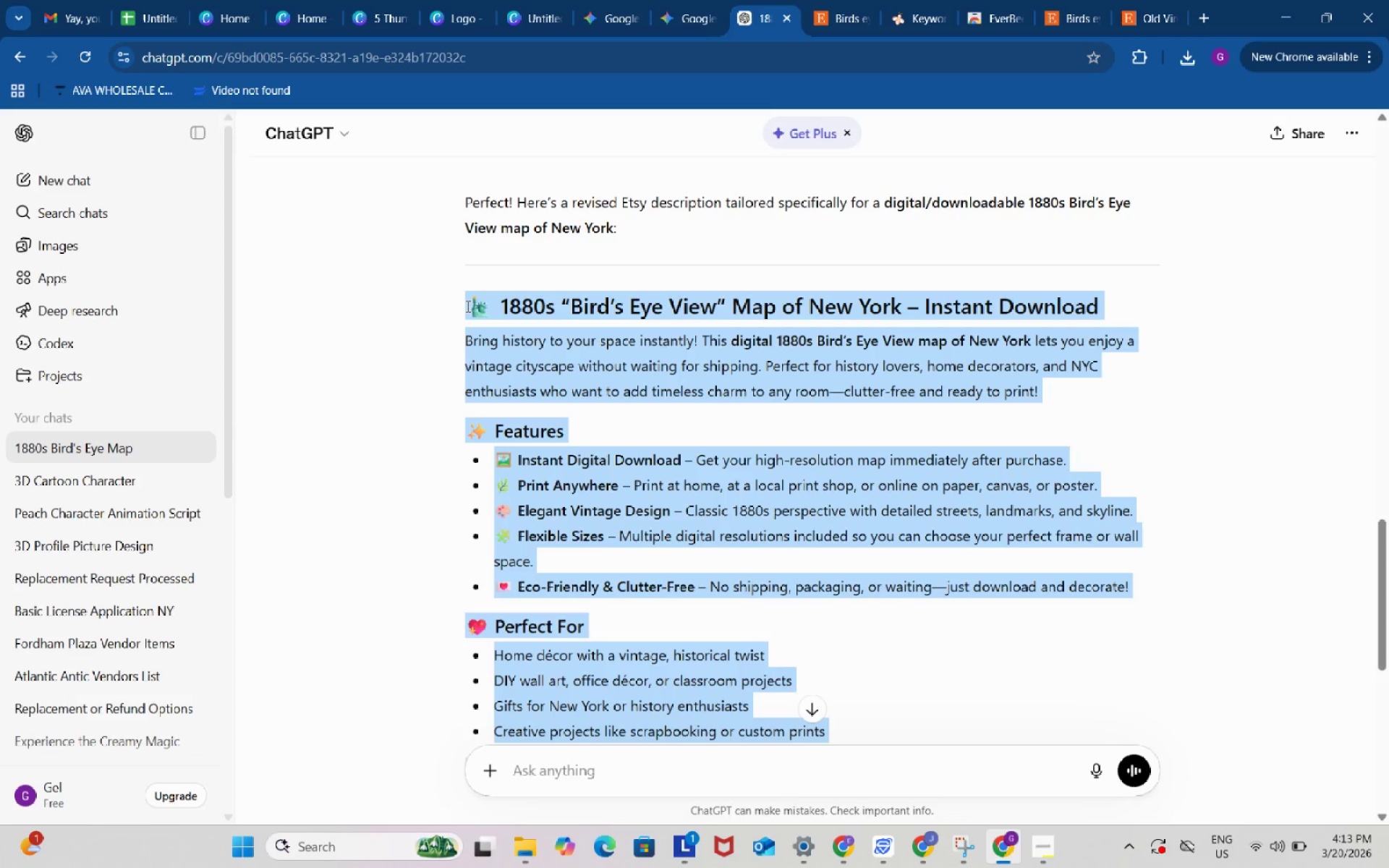 
key(Control+ControlLeft)
 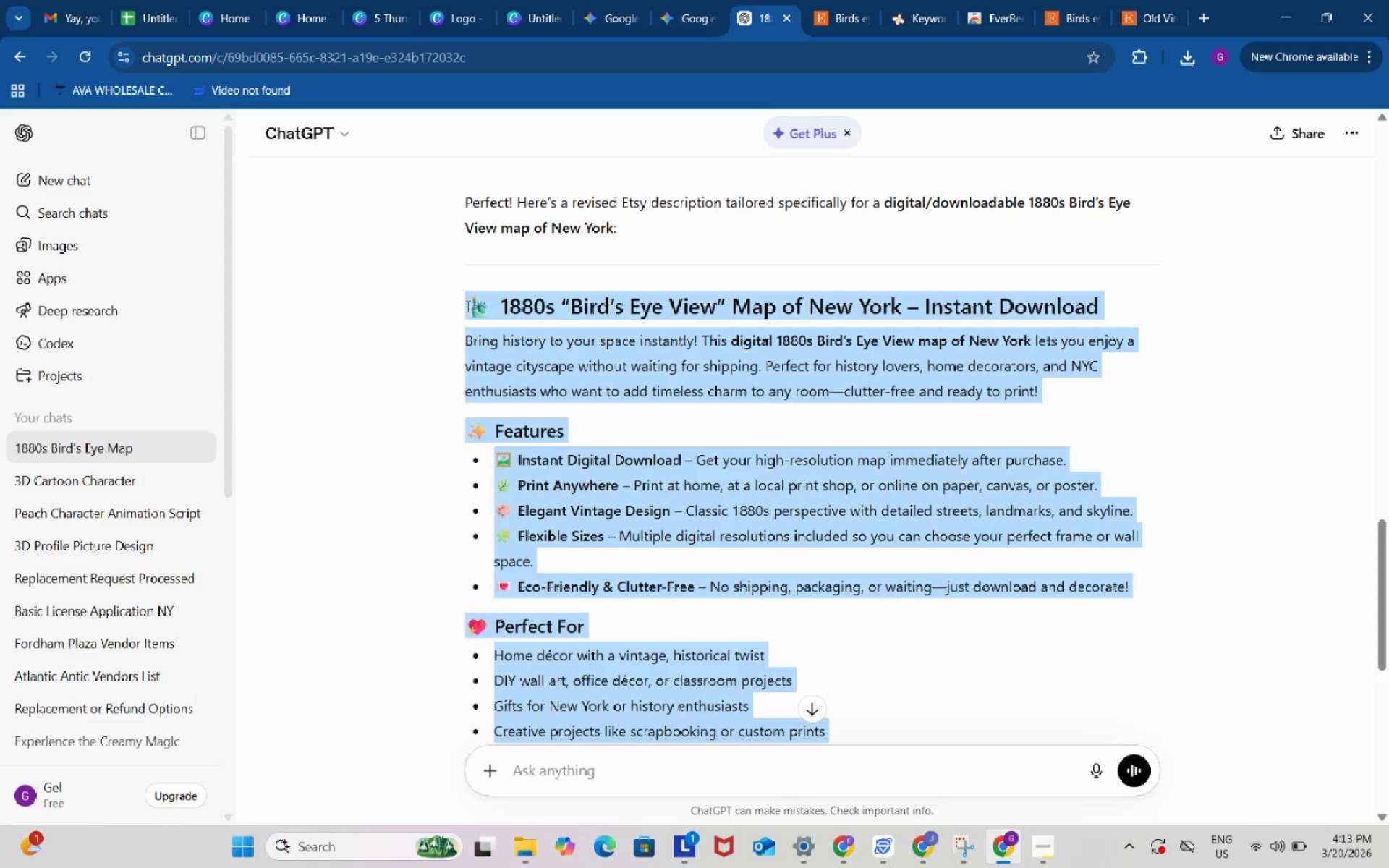 
key(Control+C)
 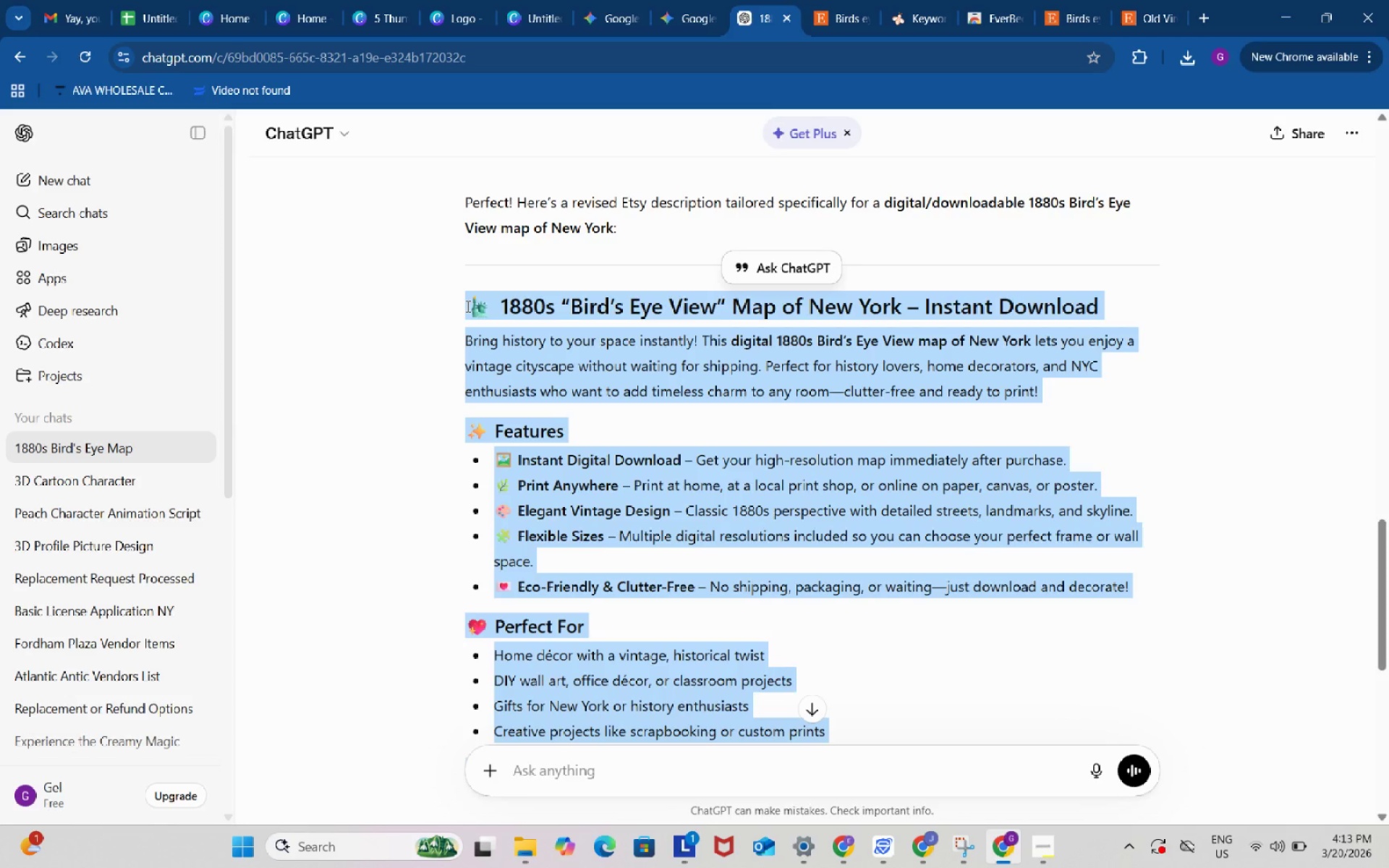 
key(Control+ControlLeft)
 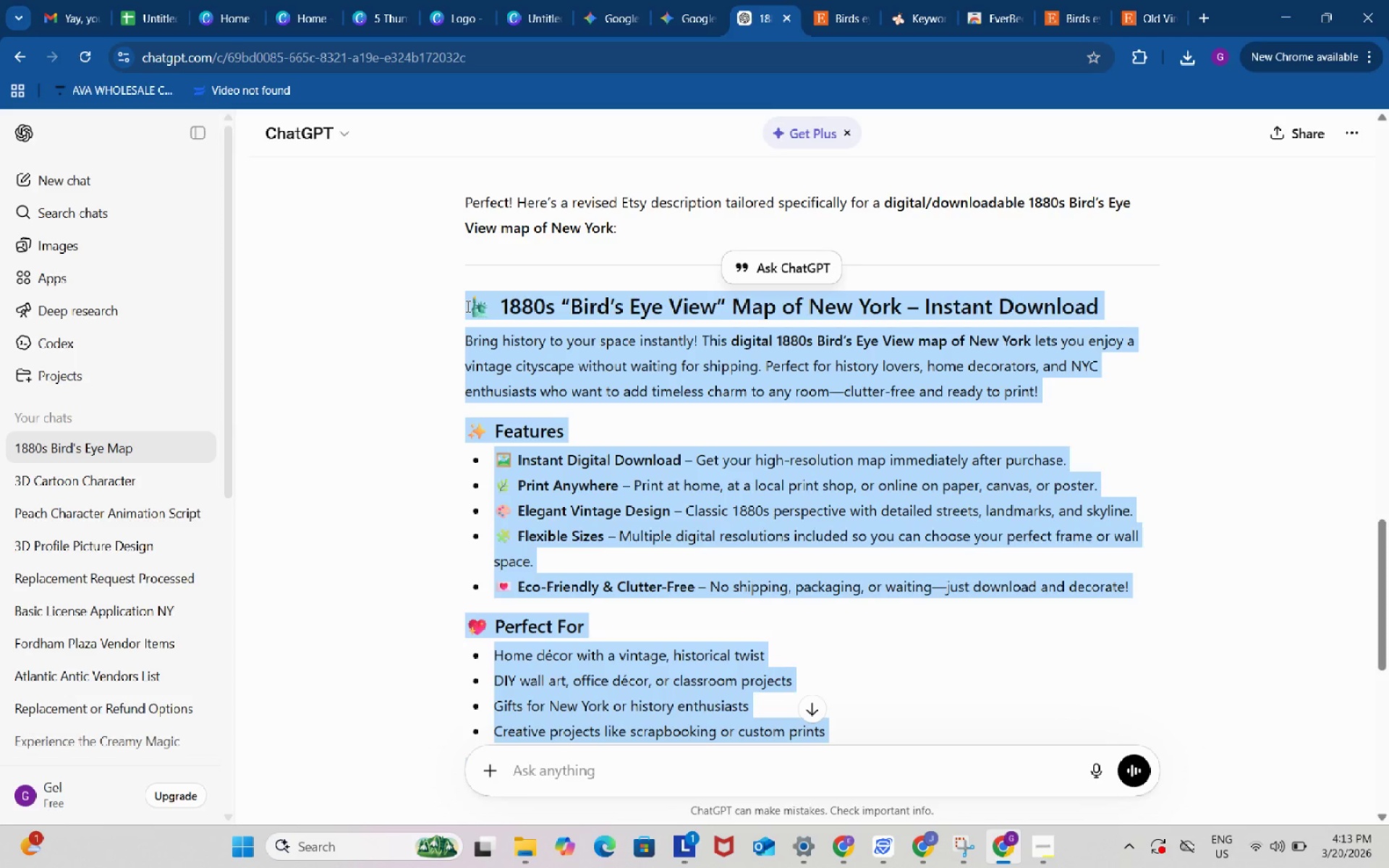 
key(Control+C)
 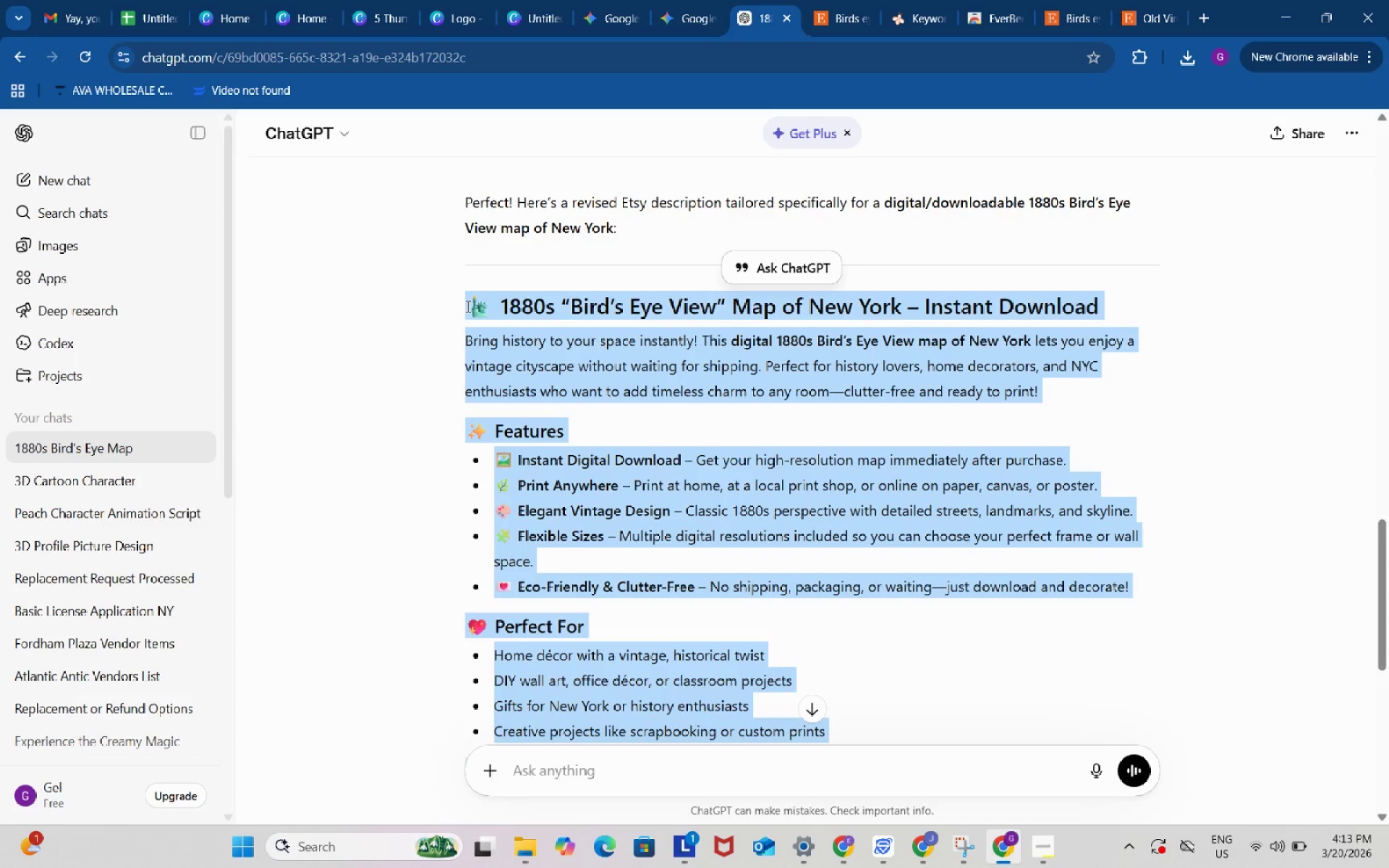 
key(Control+ControlLeft)
 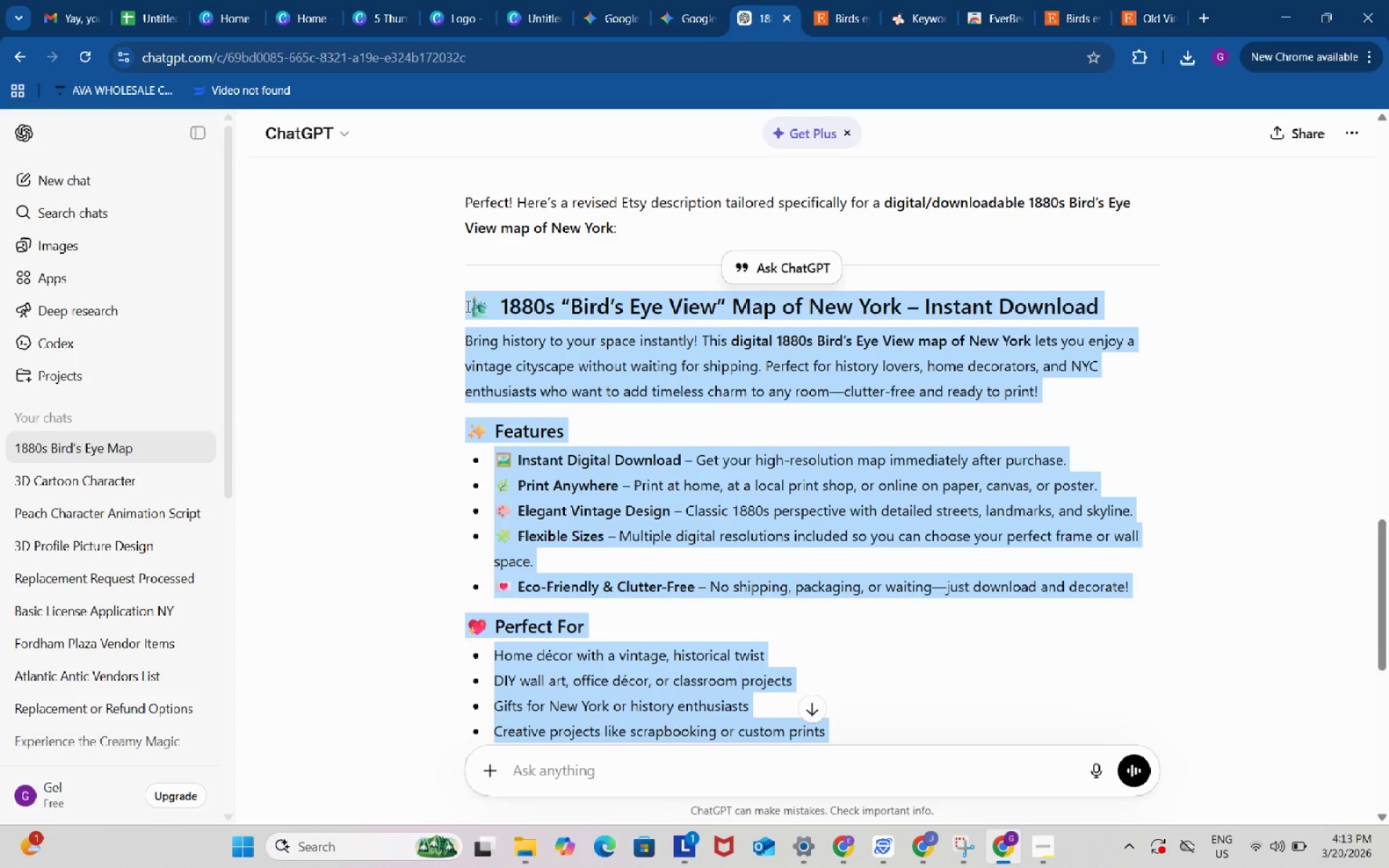 
key(Control+C)
 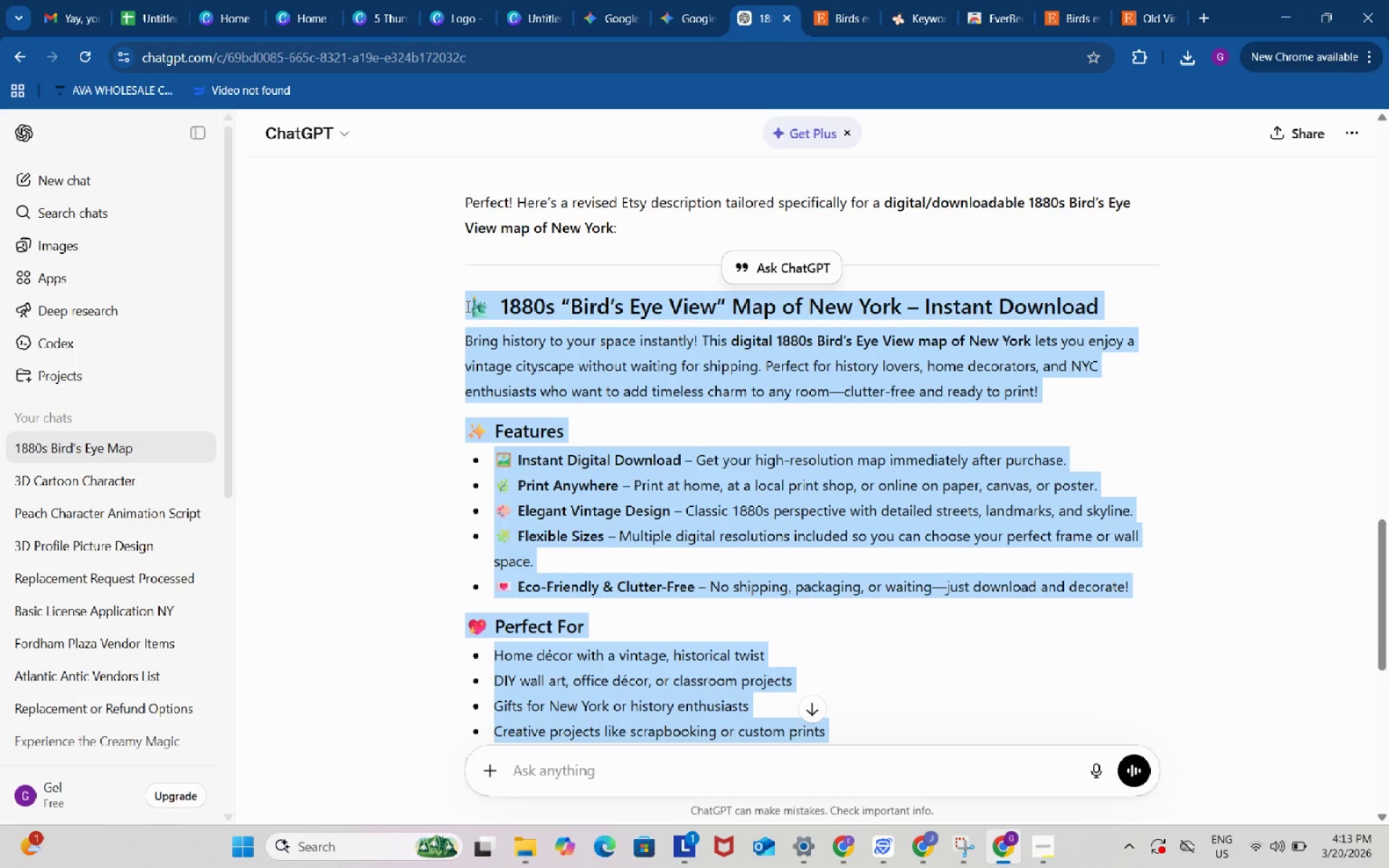 
key(Control+ControlLeft)
 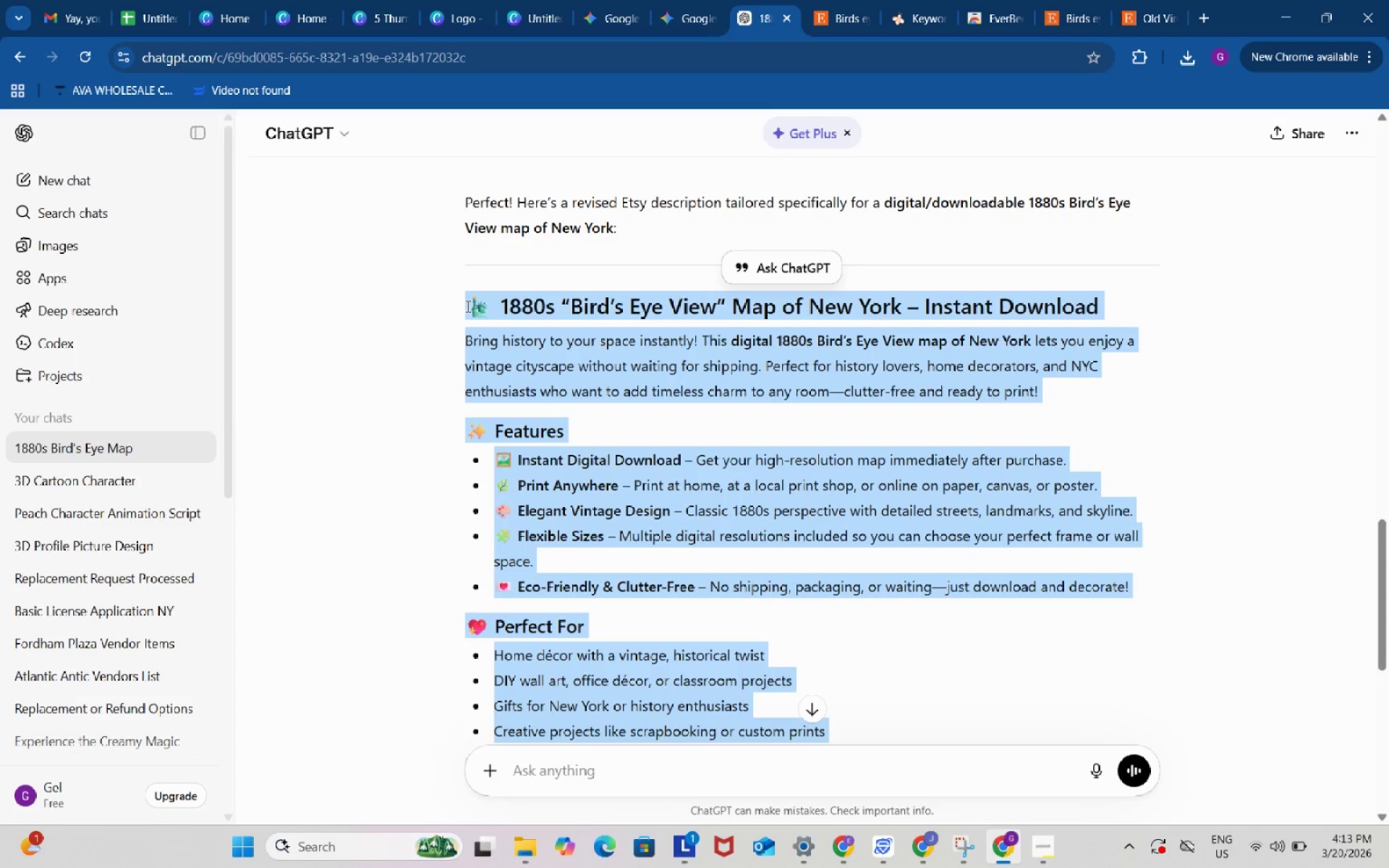 
key(Control+C)
 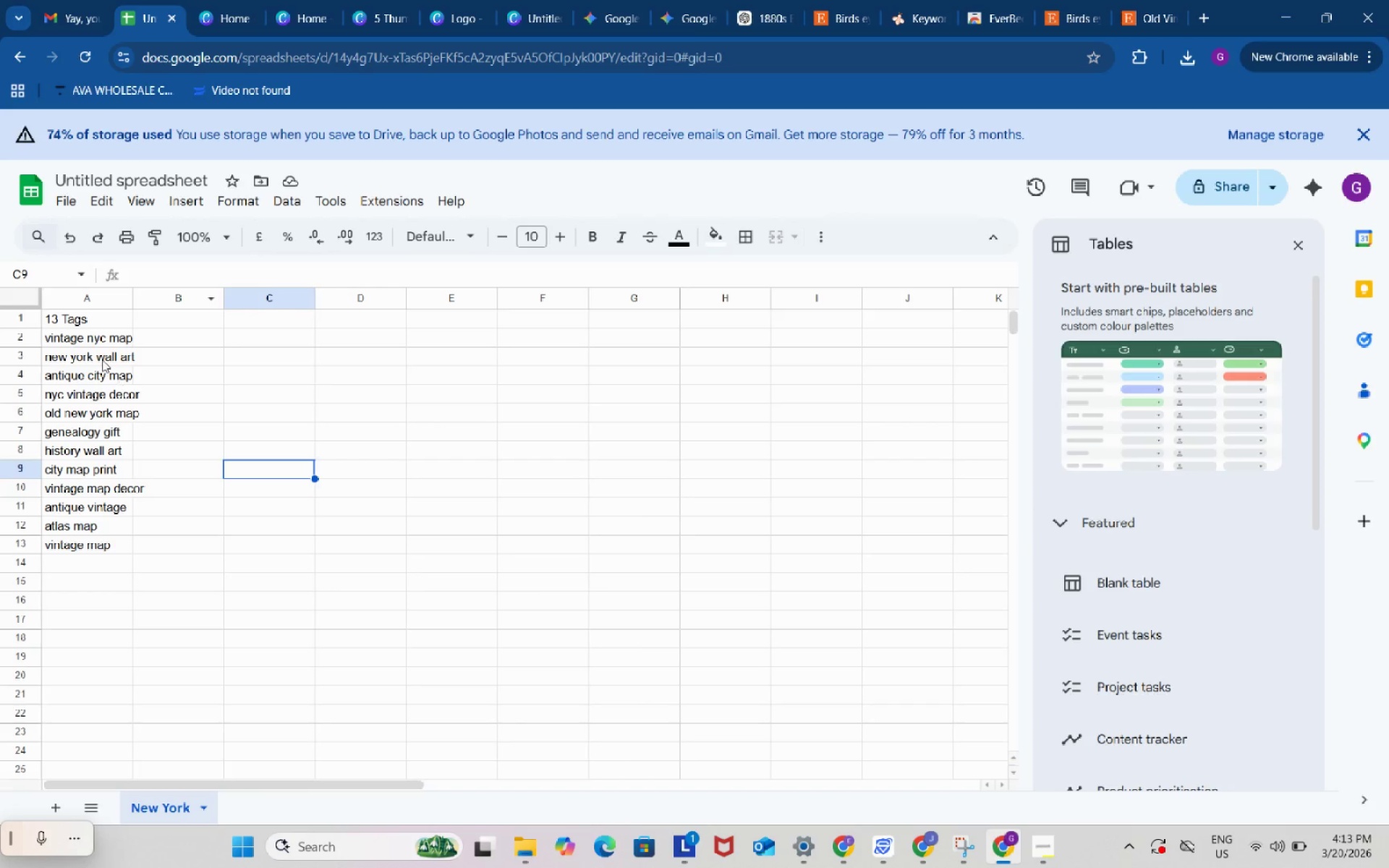 
left_click([101, 319])
 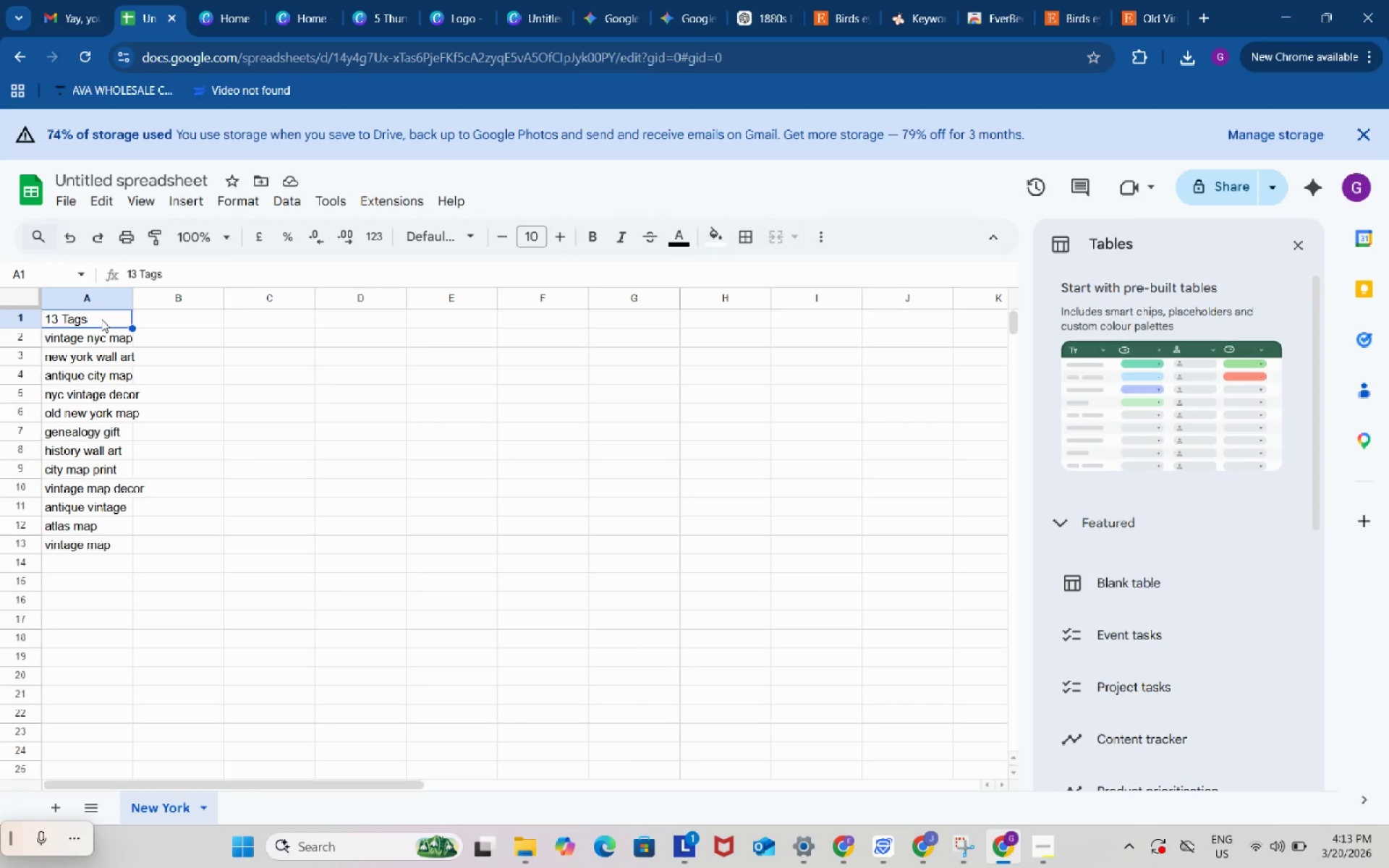 
key(Control+B)
 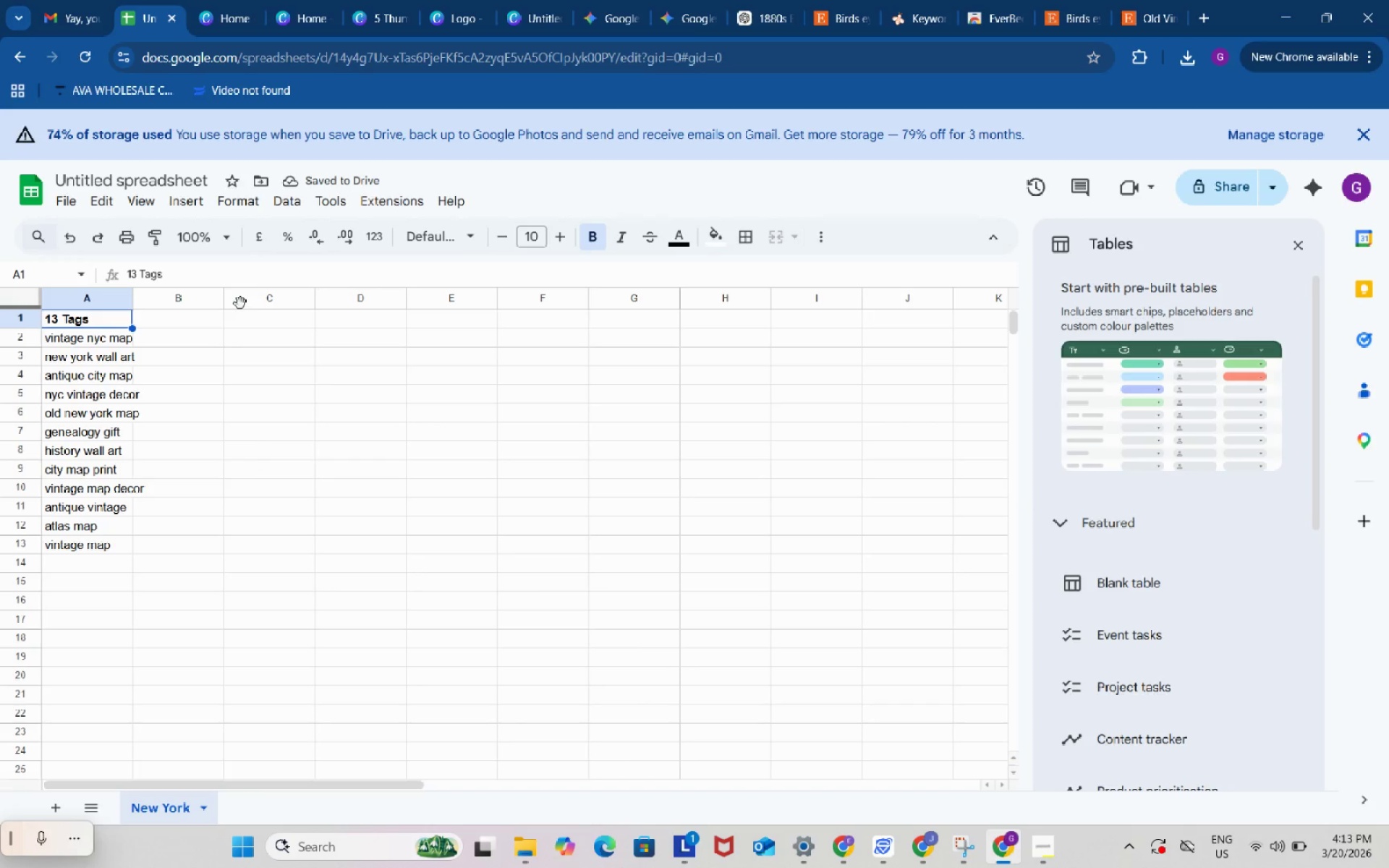 
left_click_drag(start_coordinate=[224, 295], to_coordinate=[752, 298])
 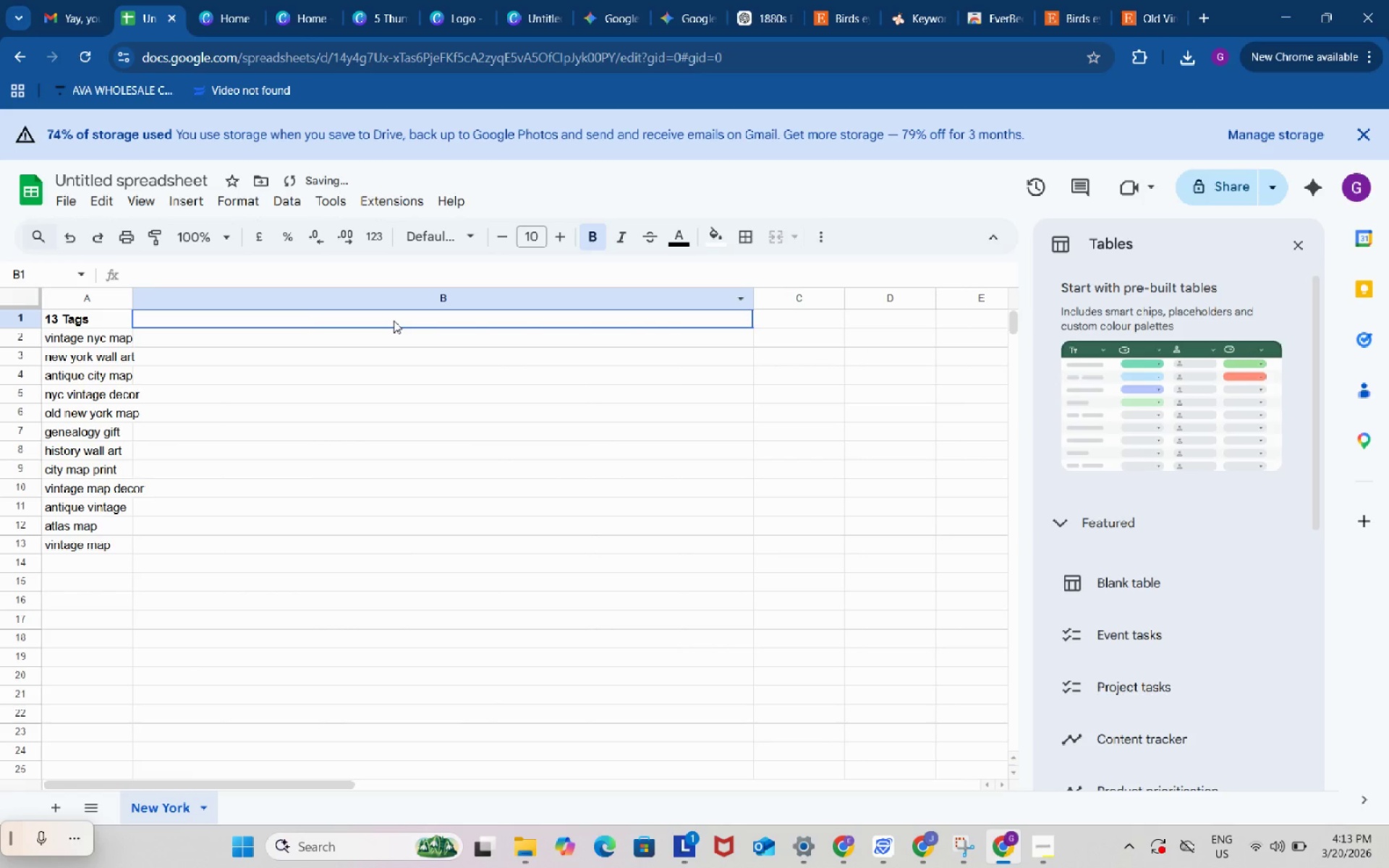 
double_click([394, 320])
 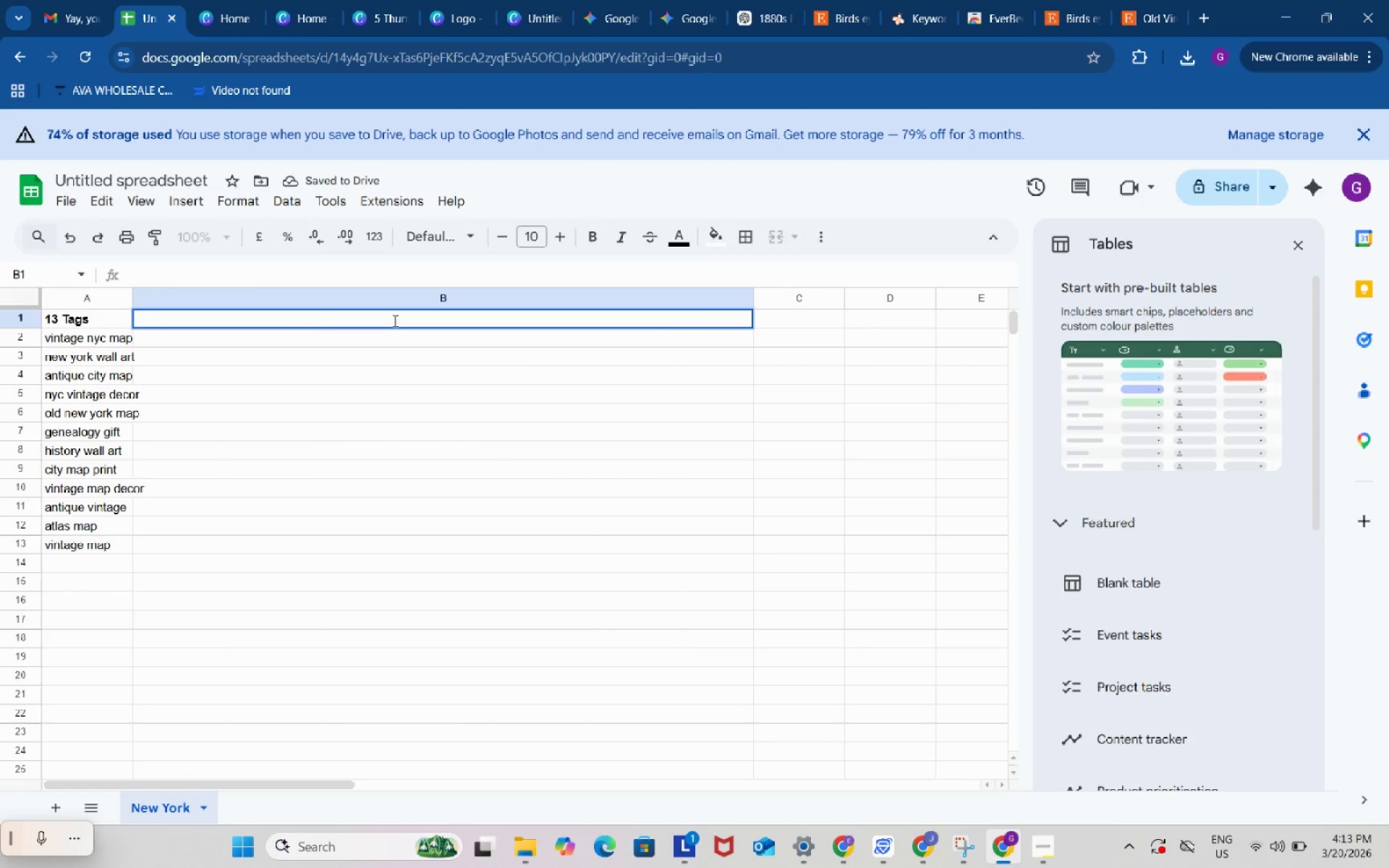 
type(Description)
 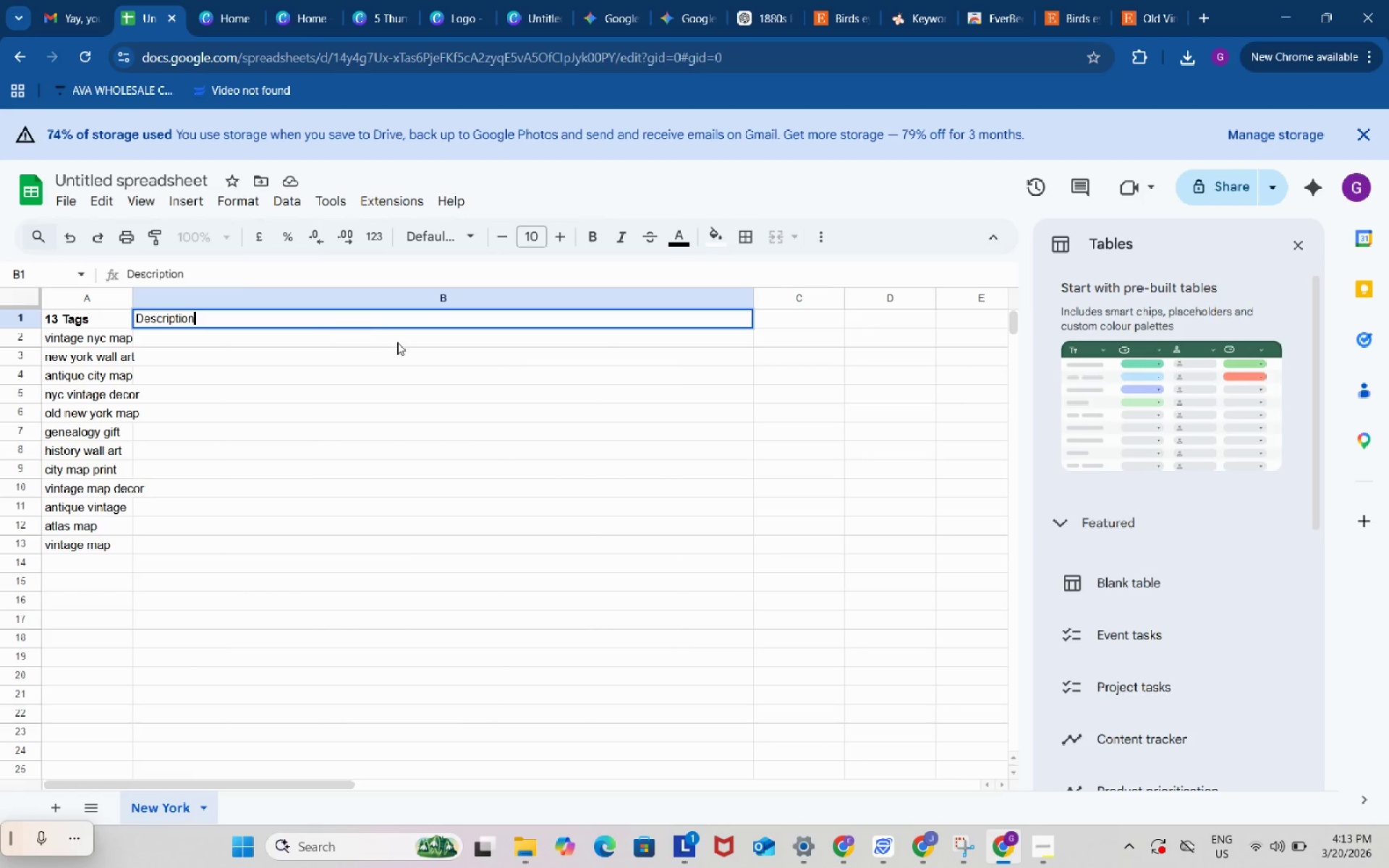 
left_click([397, 342])
 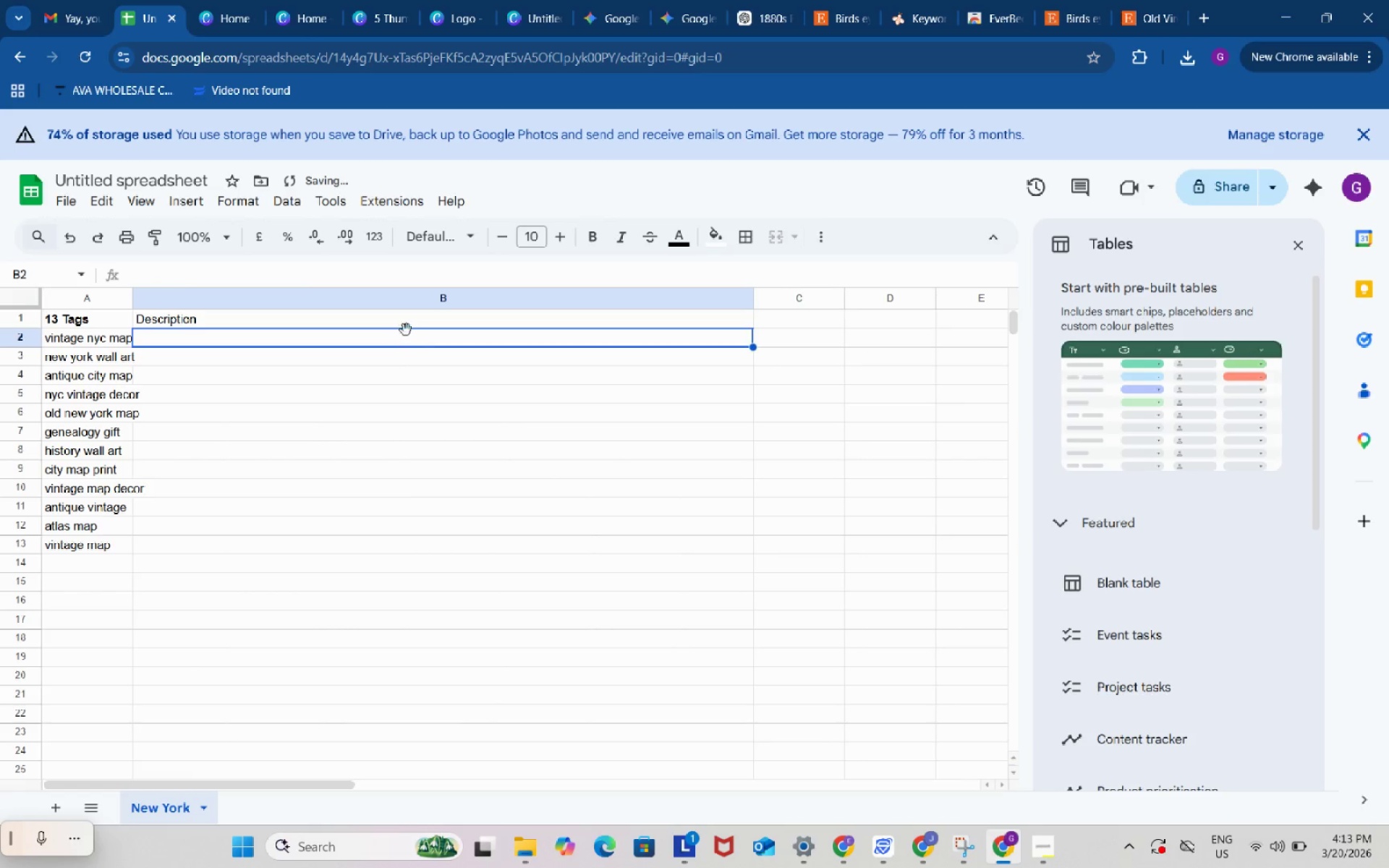 
key(Control+ControlLeft)
 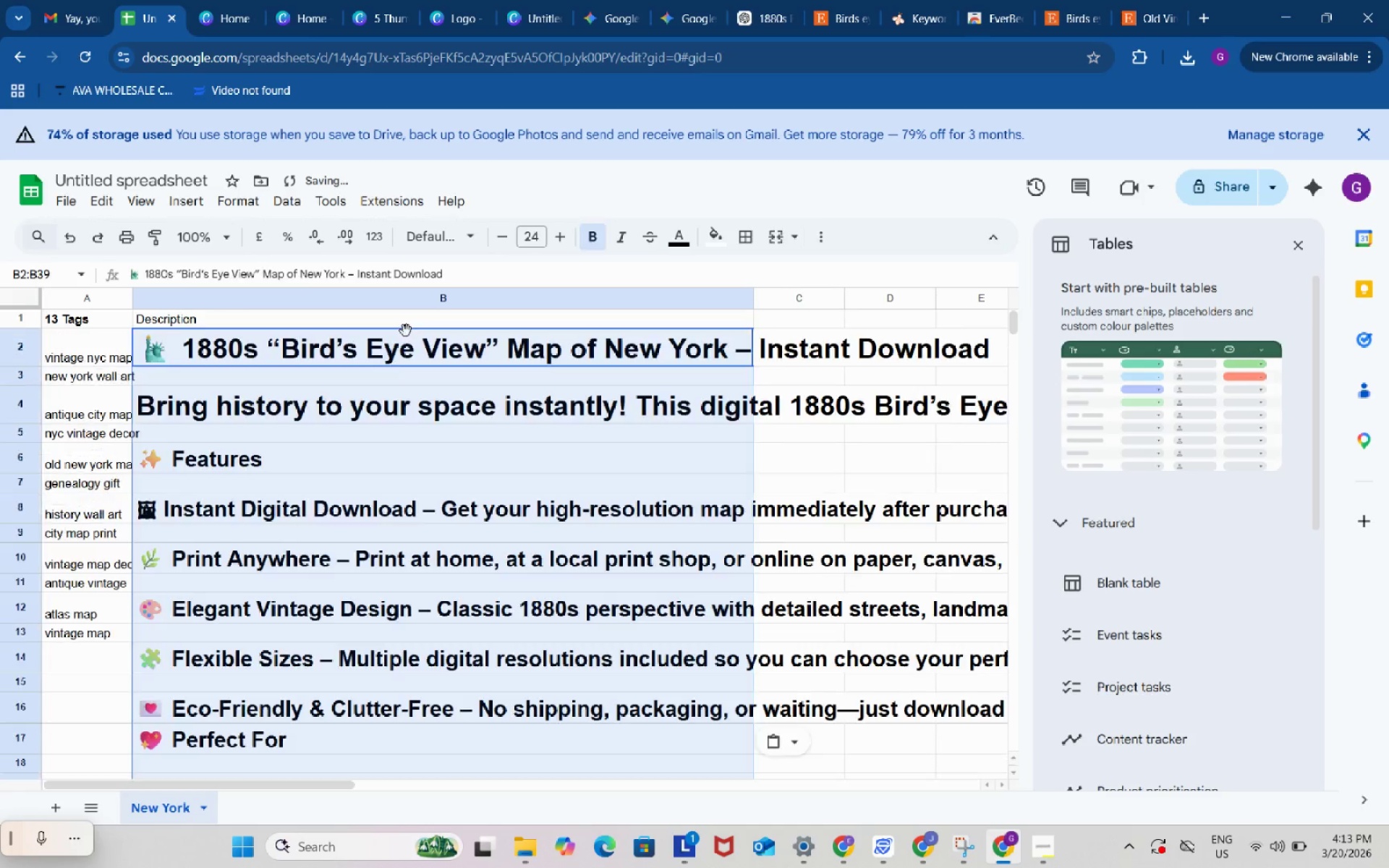 
hold_key(key=V, duration=4.0)
 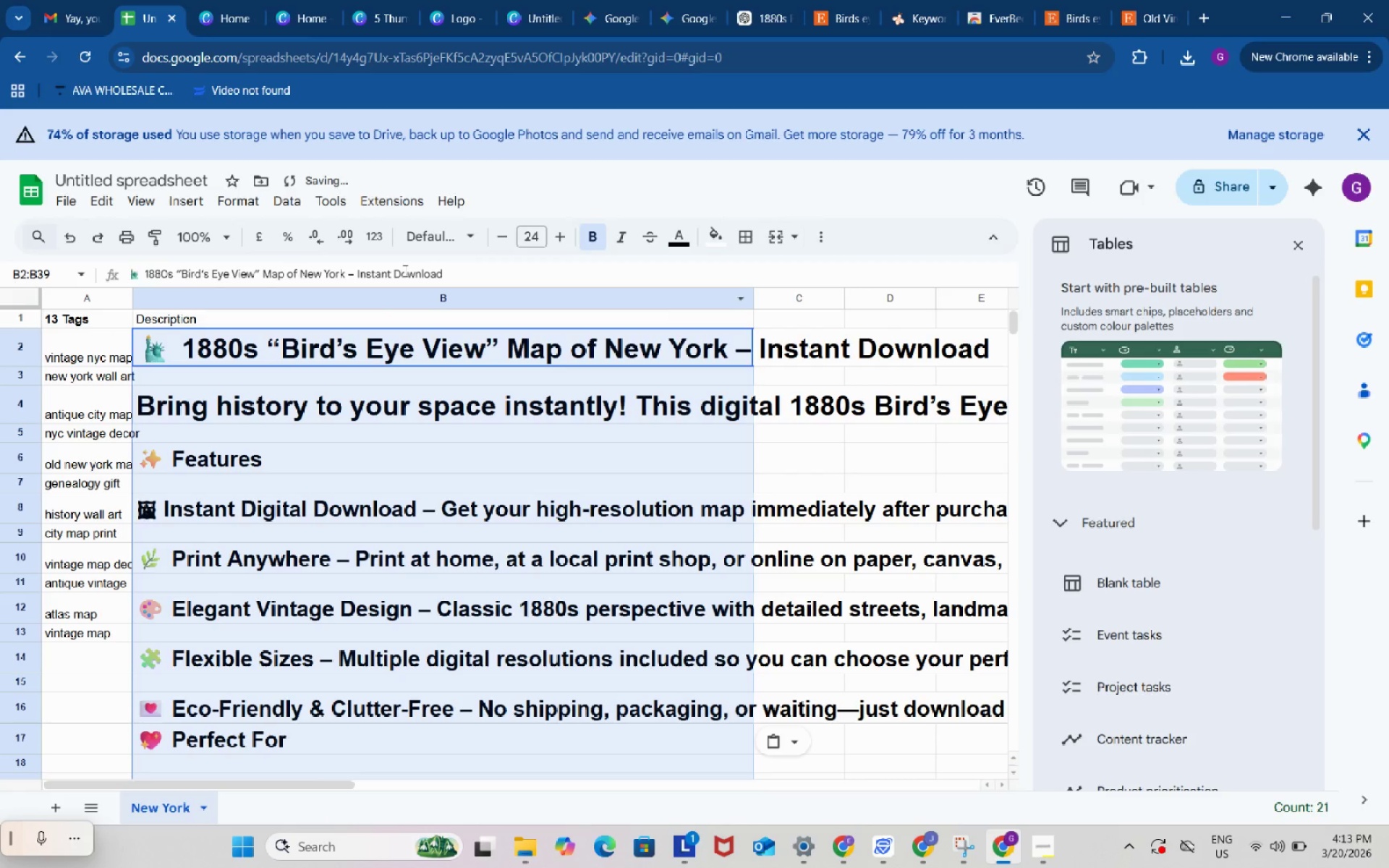 
key(Control+Z)
 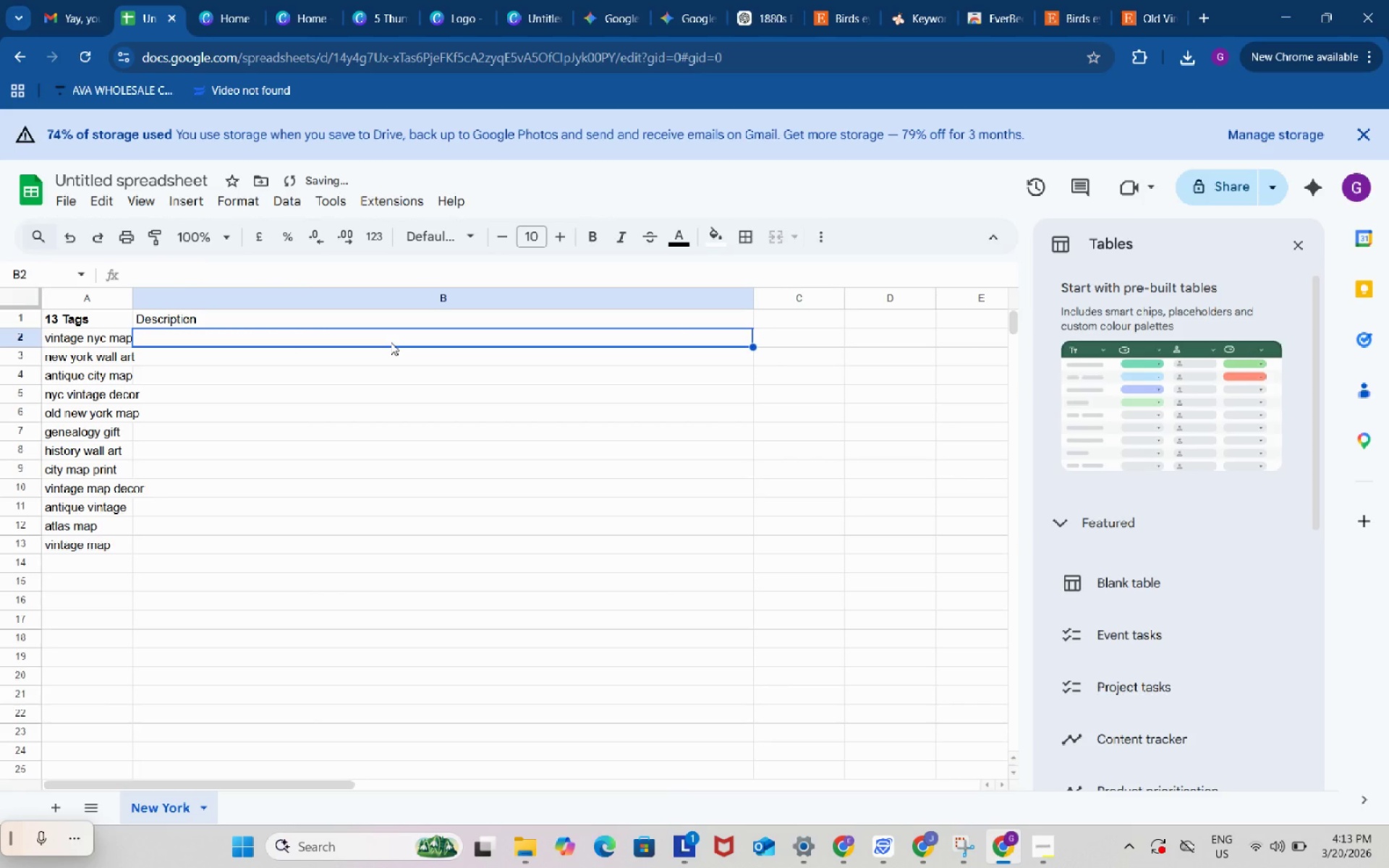 
hold_key(key=ControlLeft, duration=0.42)
 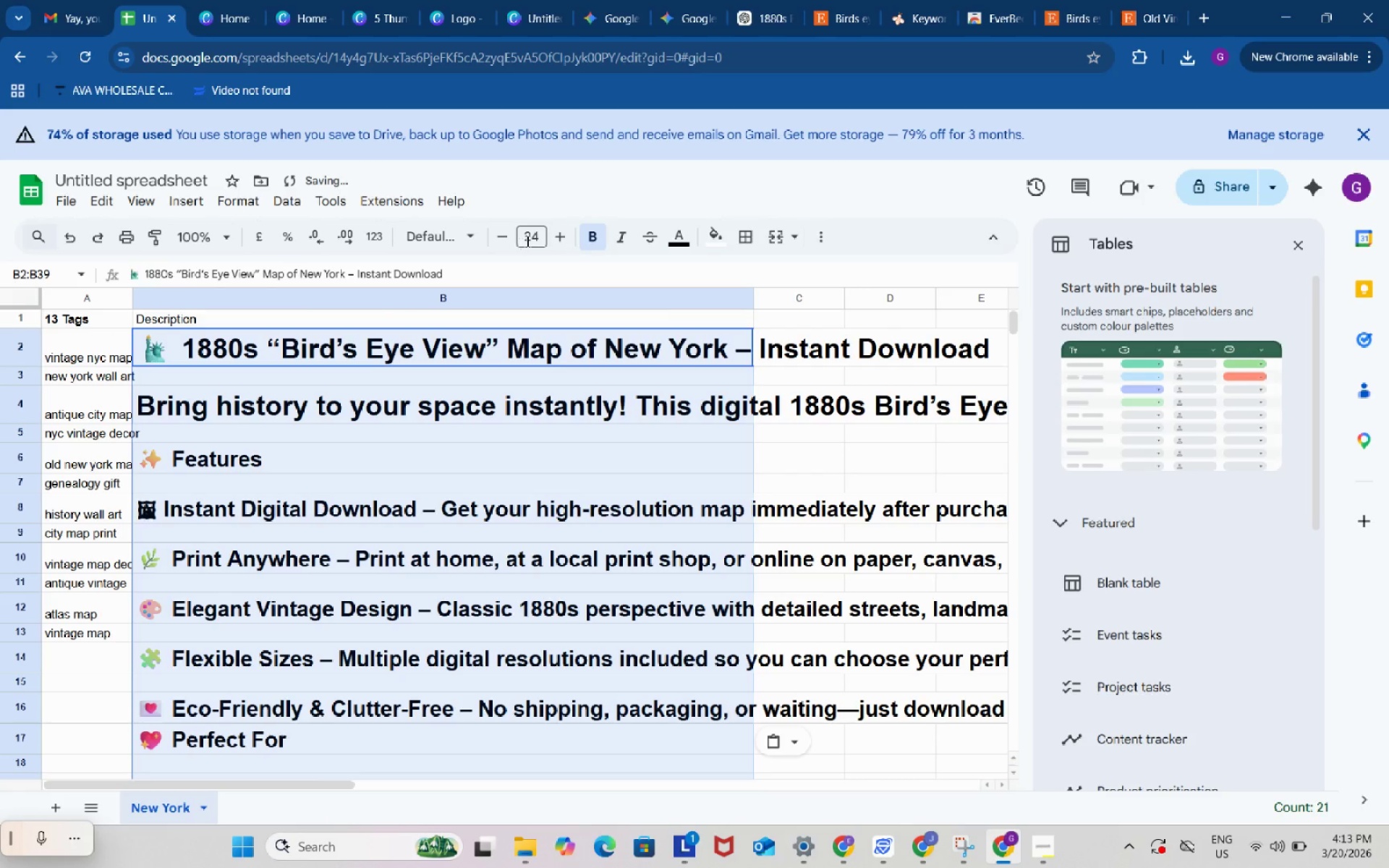 
left_click([528, 236])
 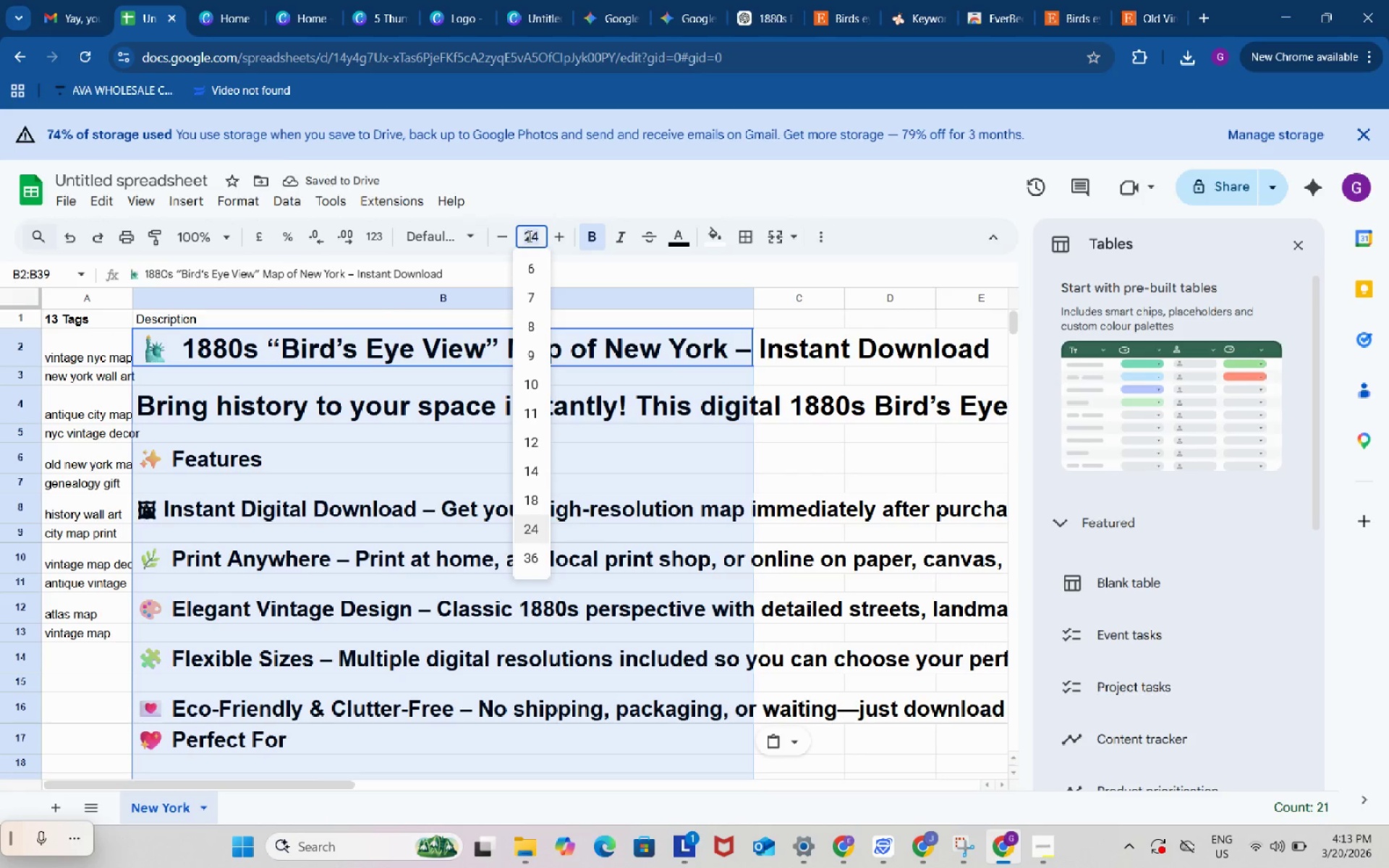 
key(Numpad1)
 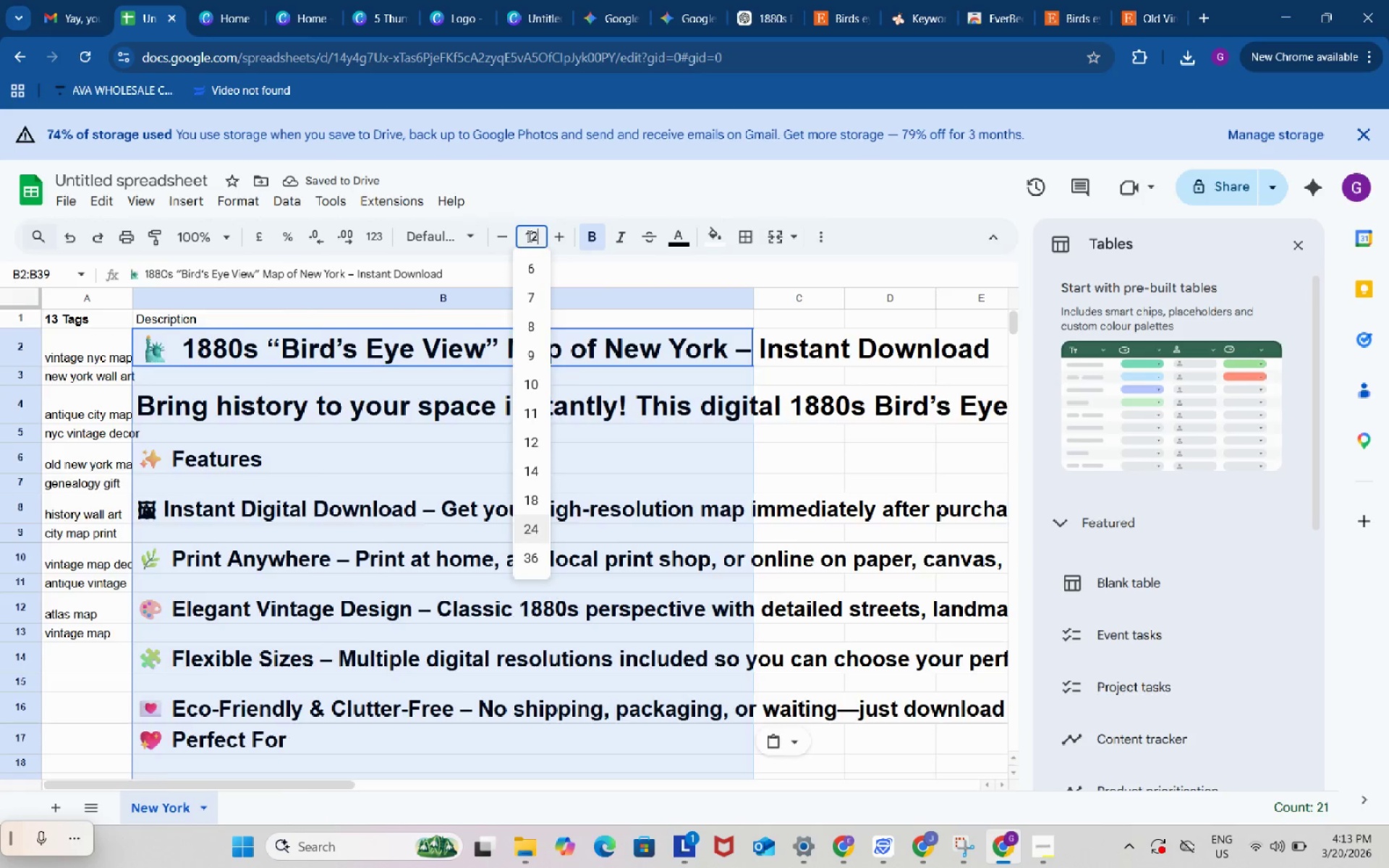 
key(Numpad2)
 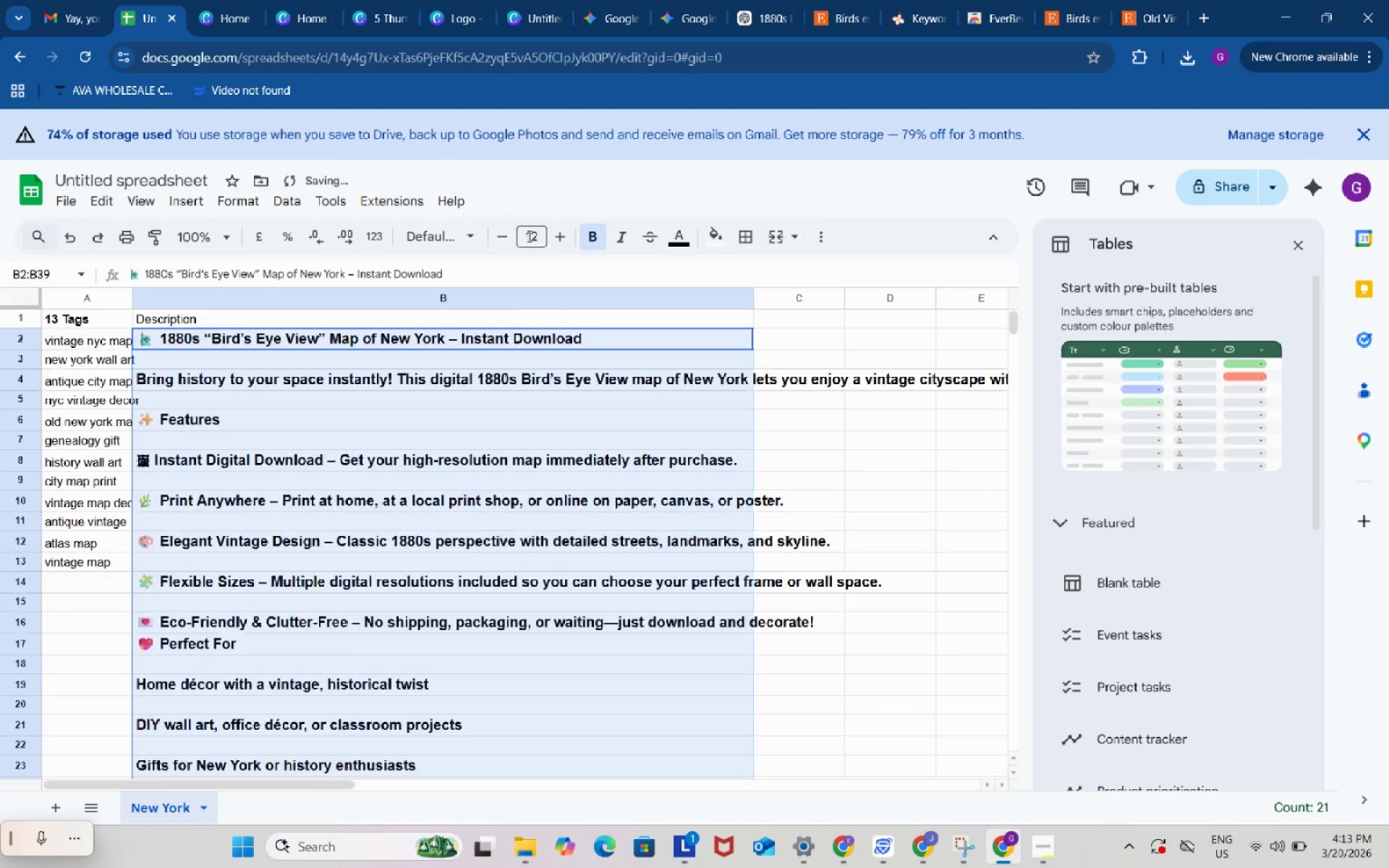 
key(Enter)
 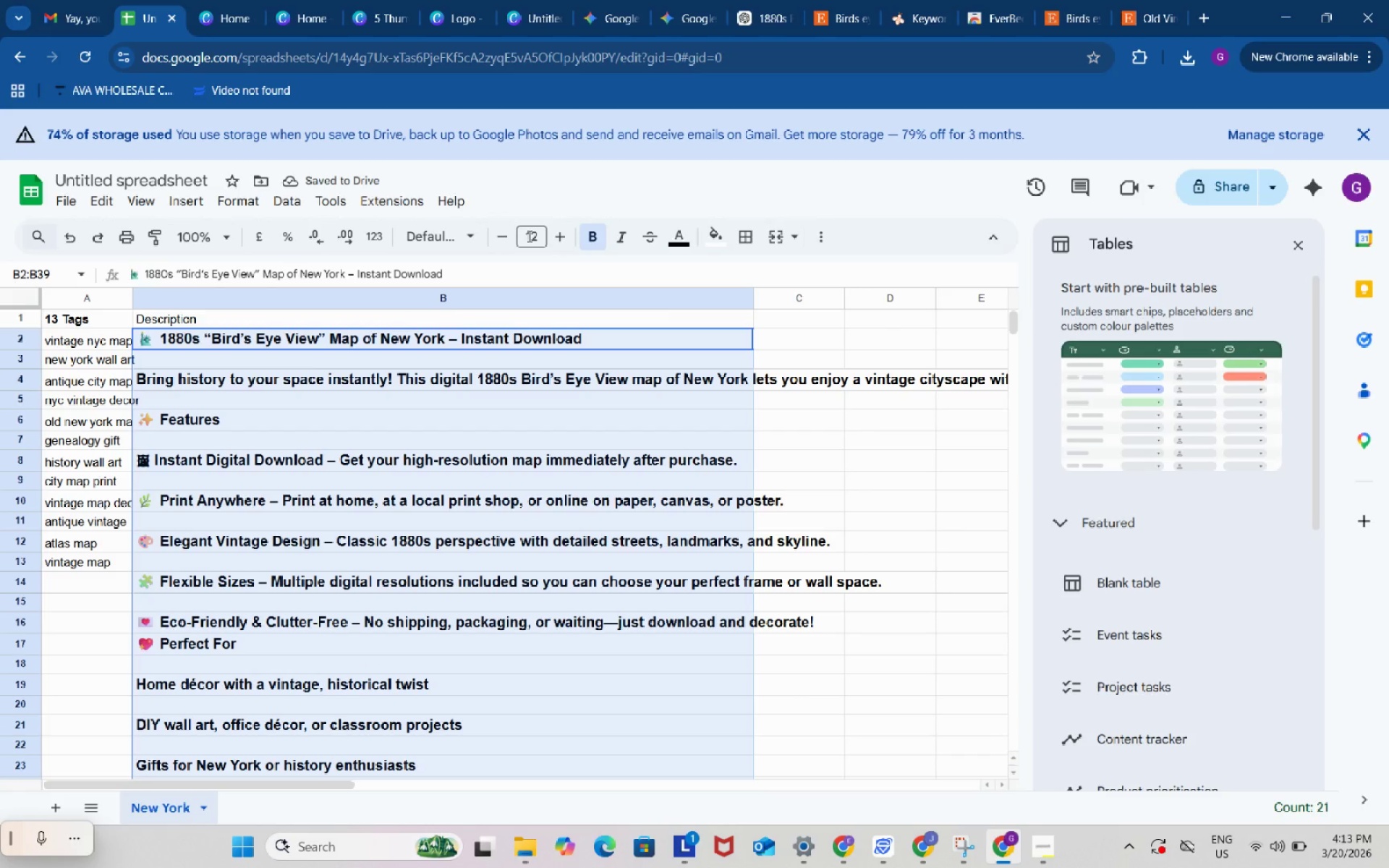 
key(Control+B)
 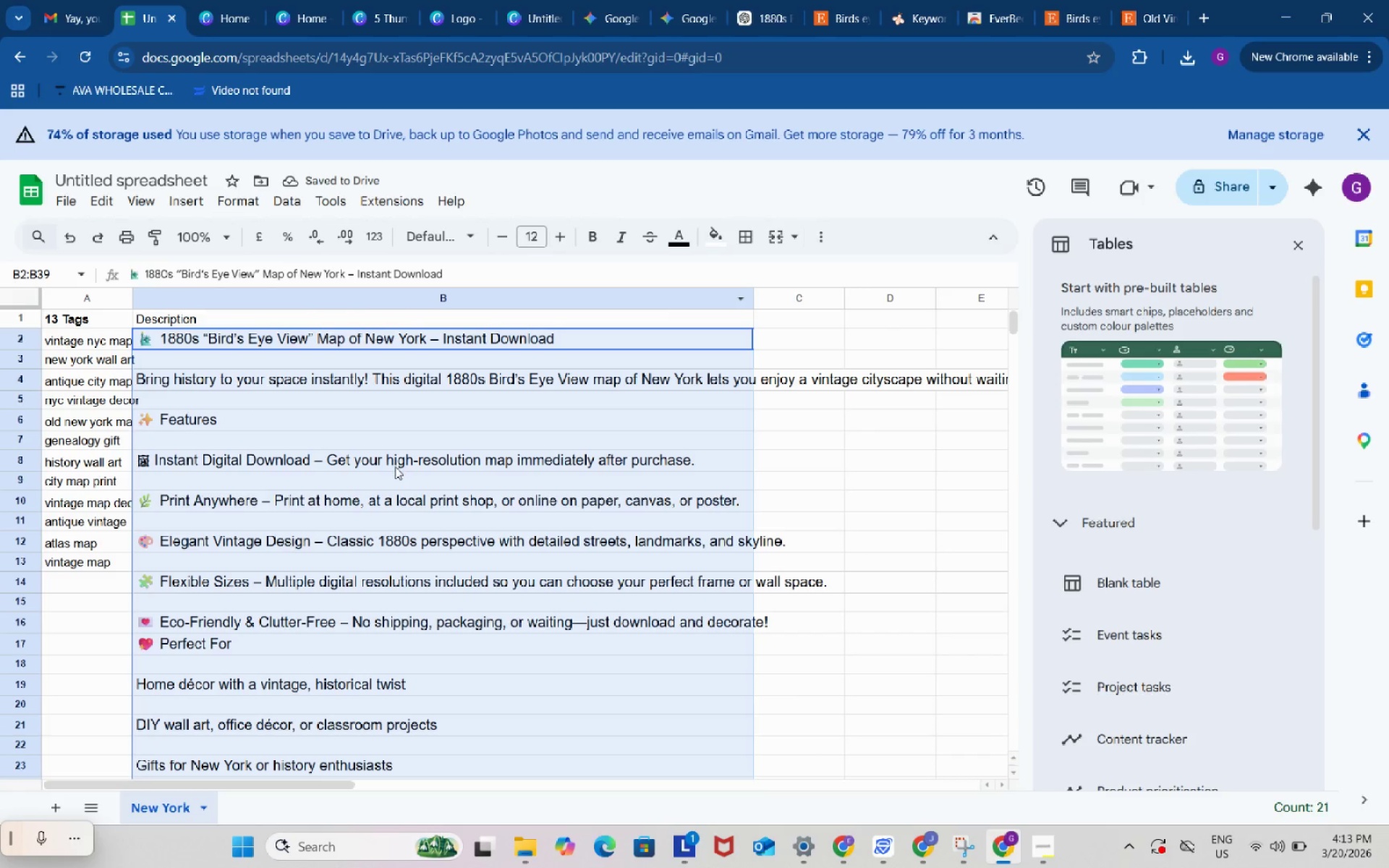 
left_click([388, 483])
 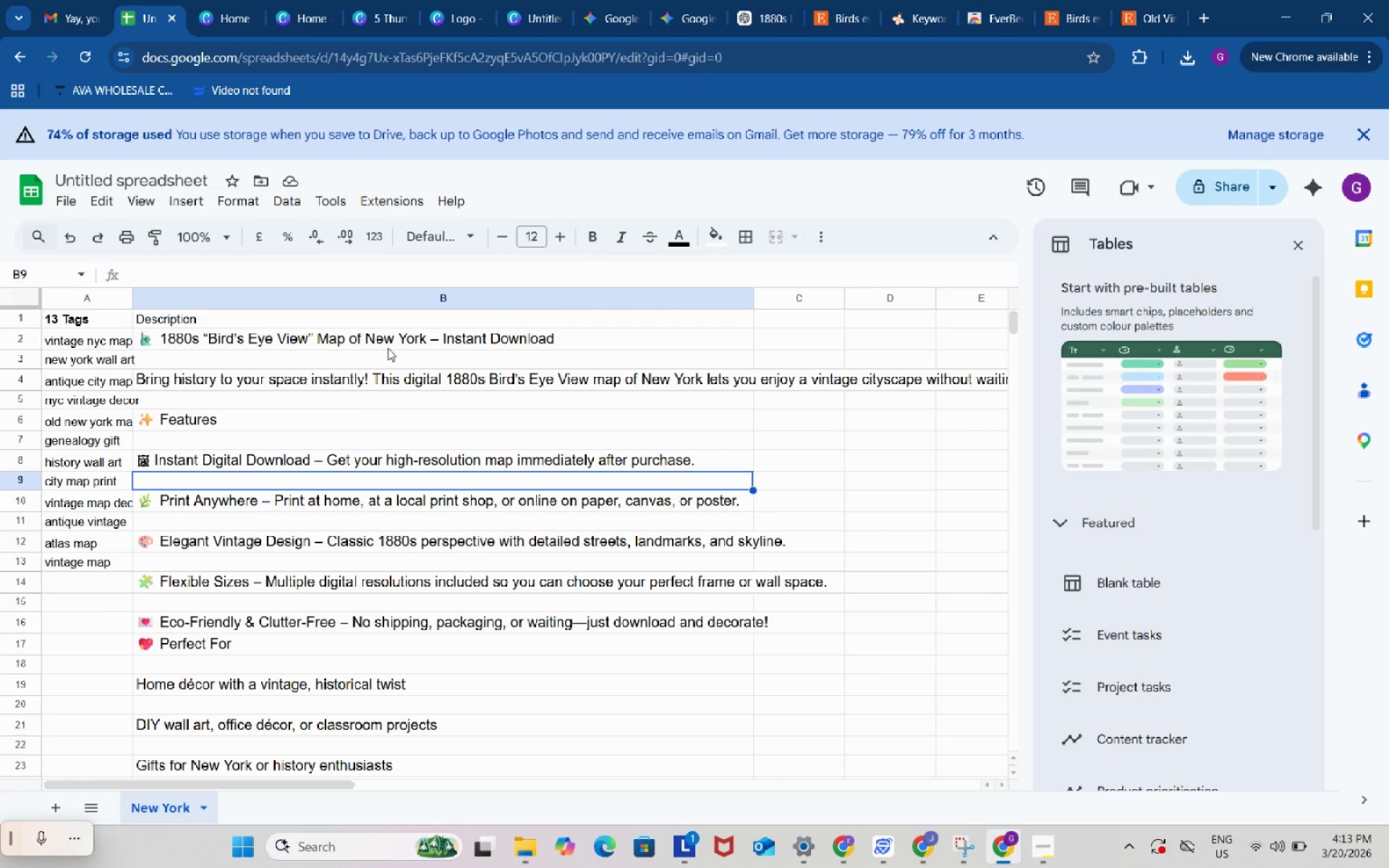 
wait(5.42)
 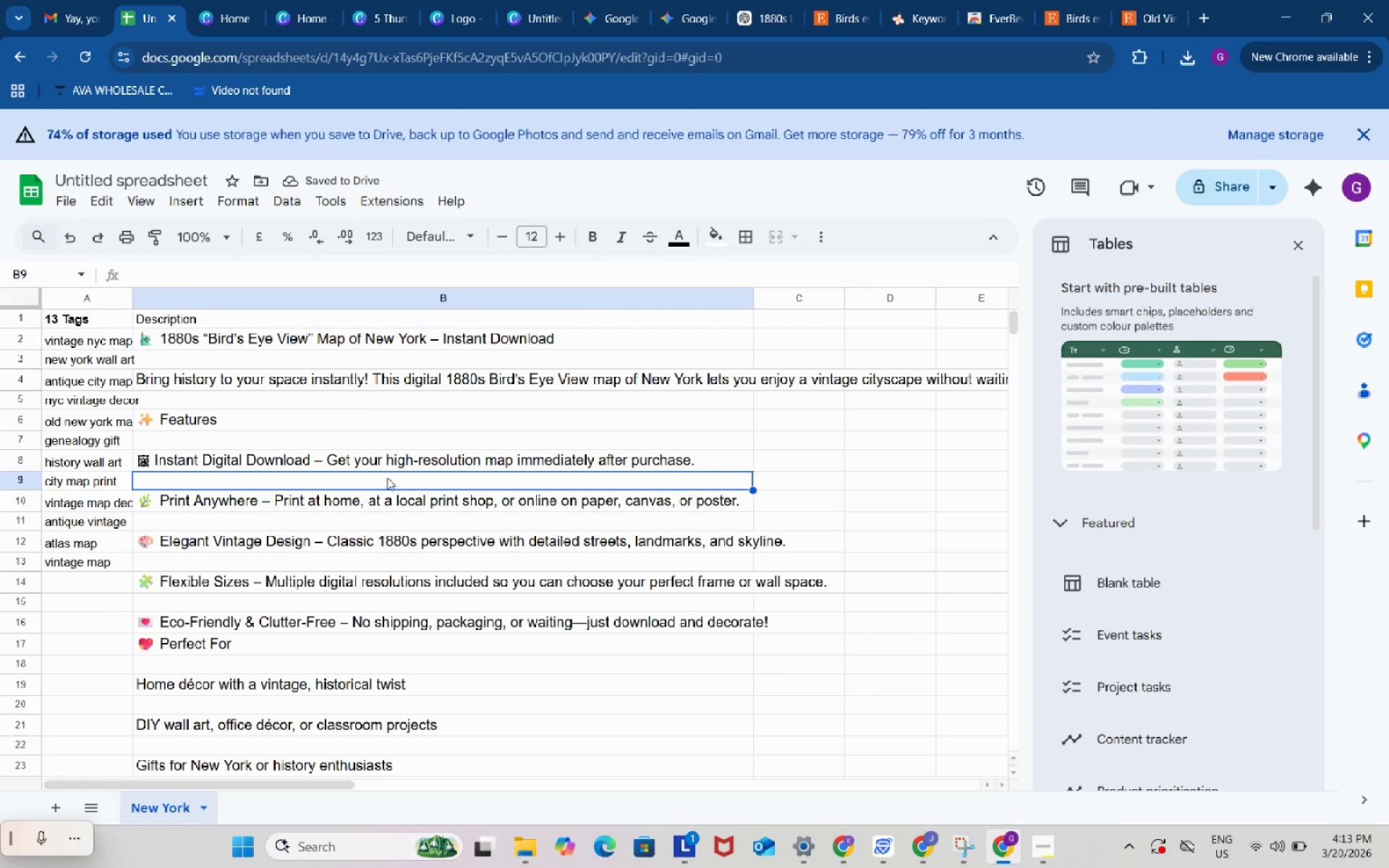 
left_click([82, 9])
 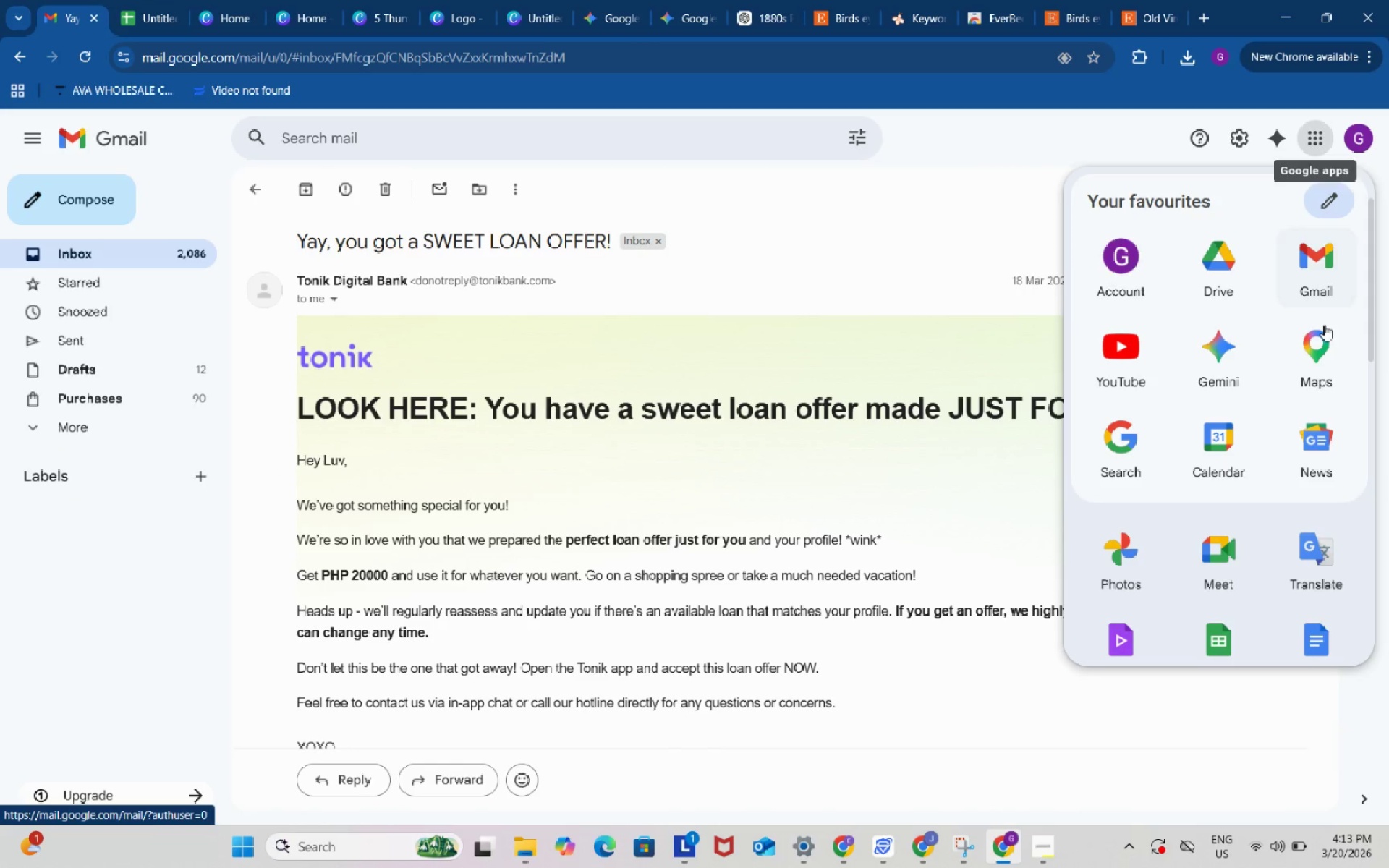 
scroll: coordinate [1286, 487], scroll_direction: down, amount: 2.0
 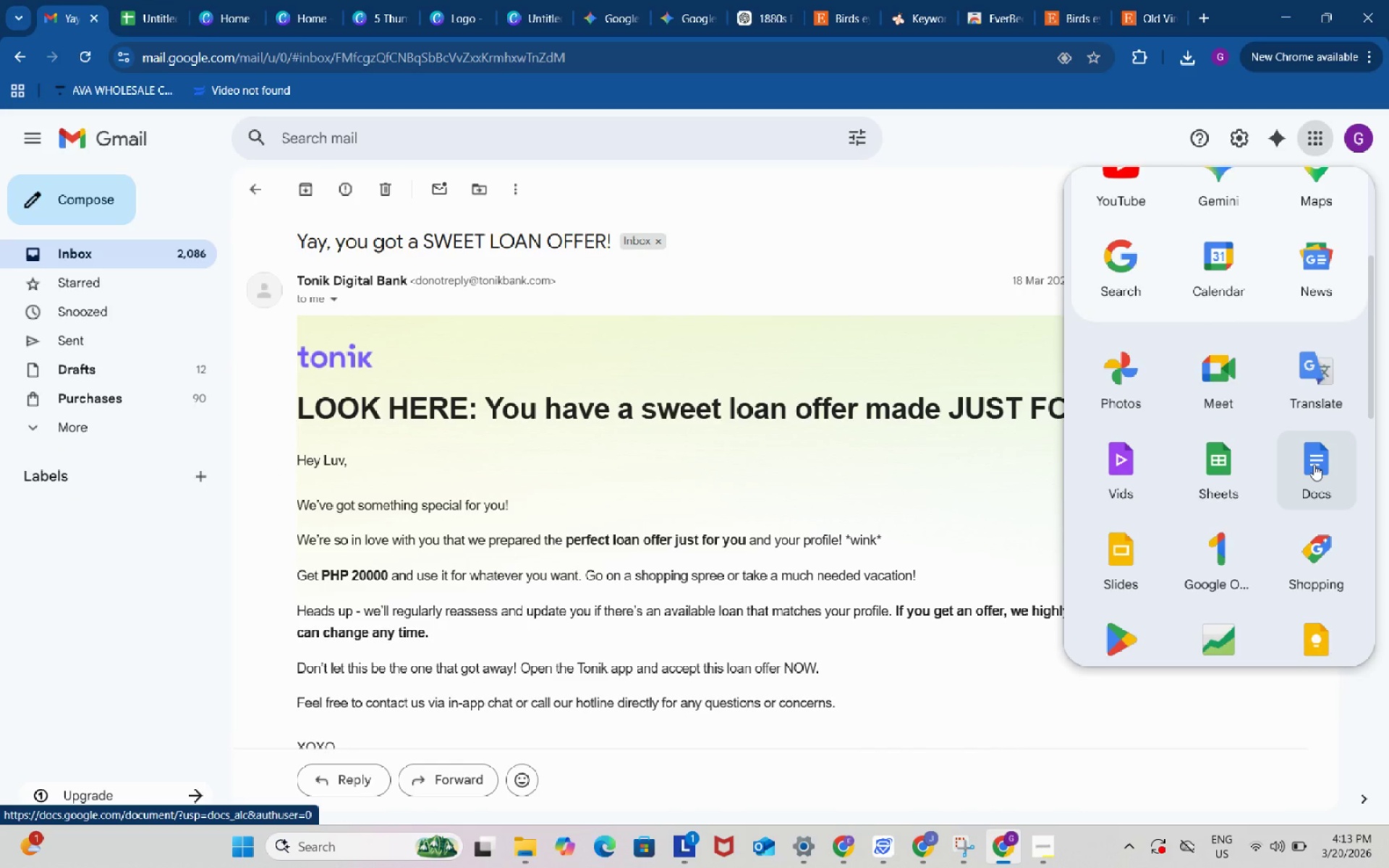 
left_click([1314, 464])
 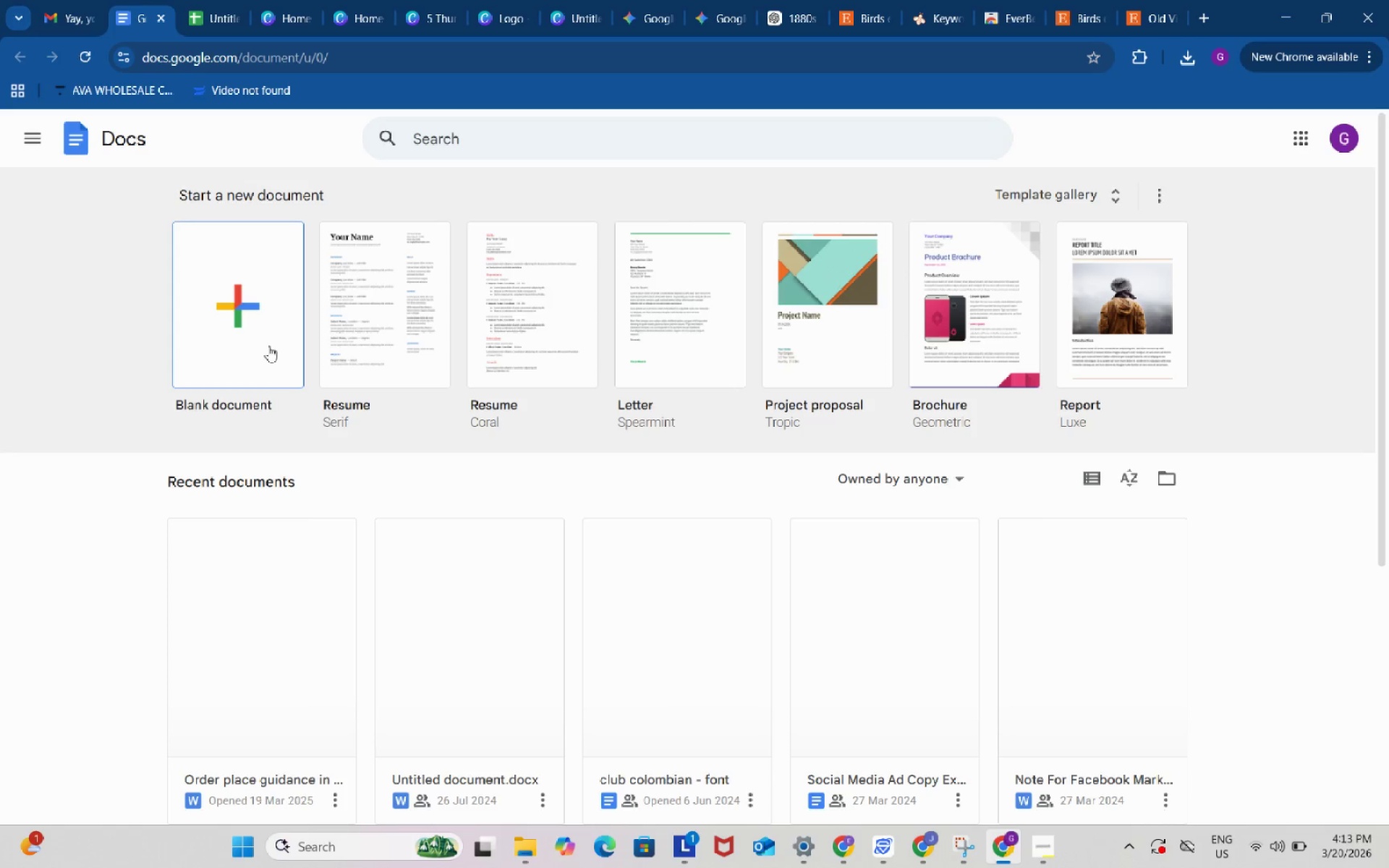 
left_click([251, 281])
 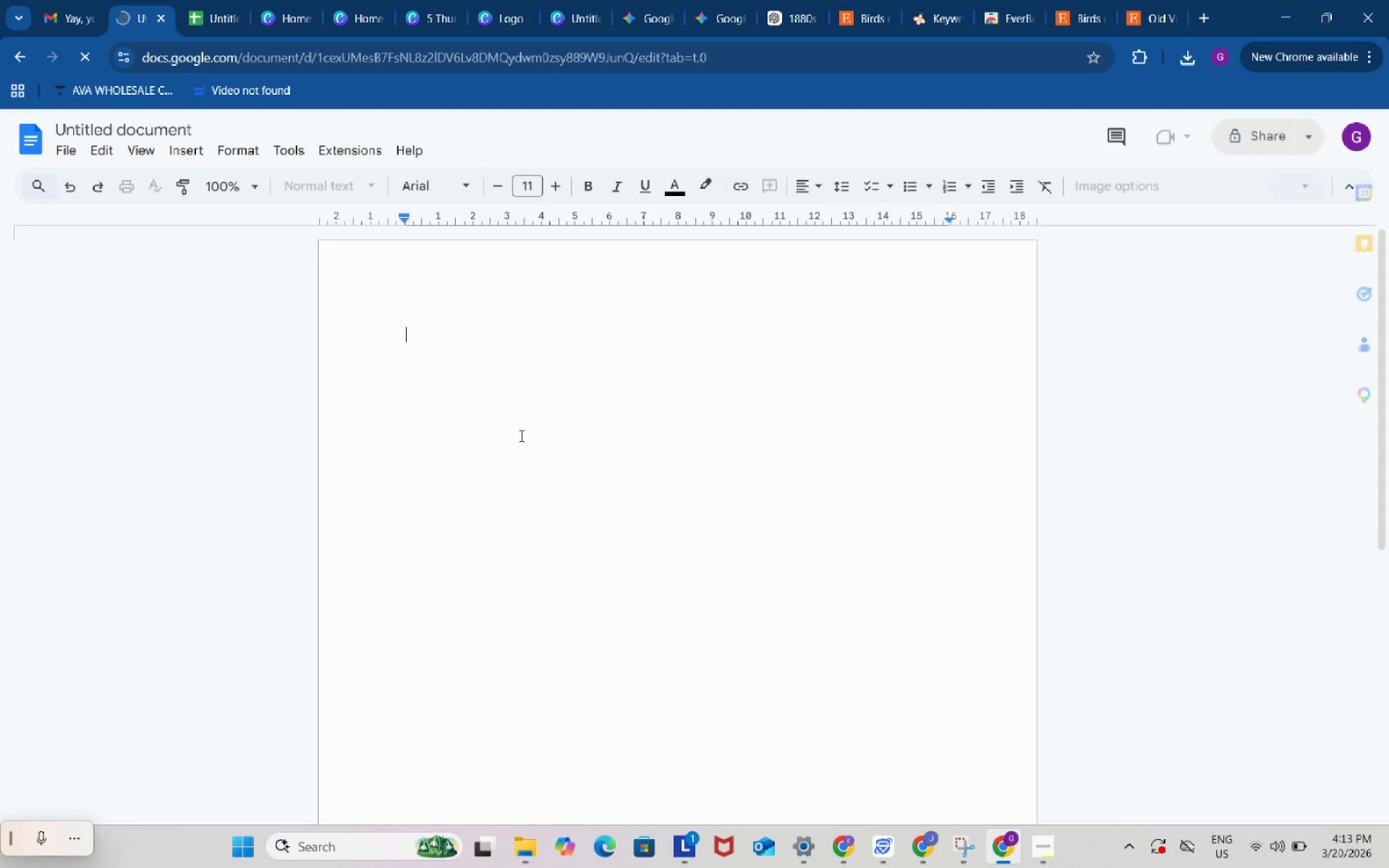 
key(Control+ControlLeft)
 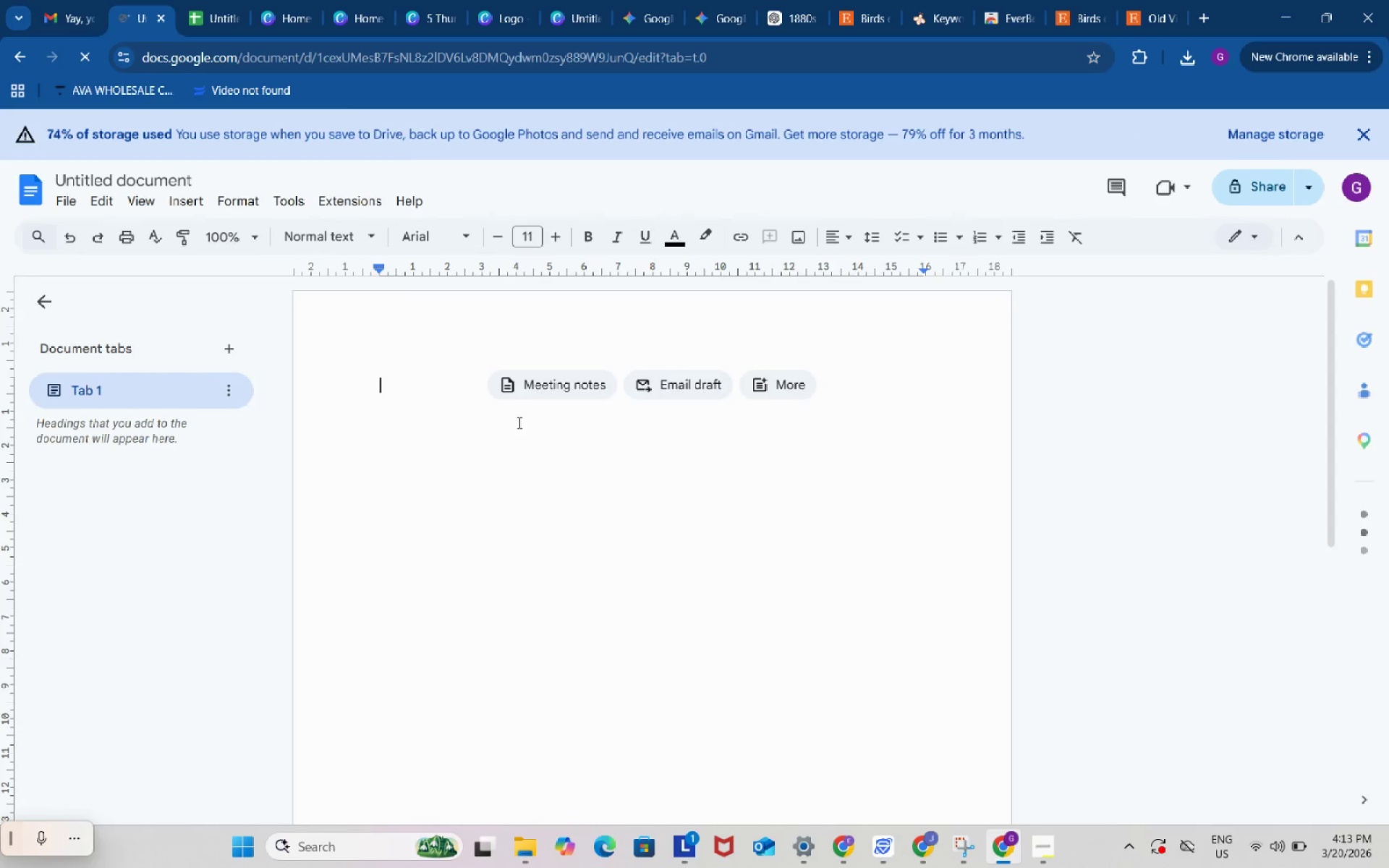 
key(Control+V)
 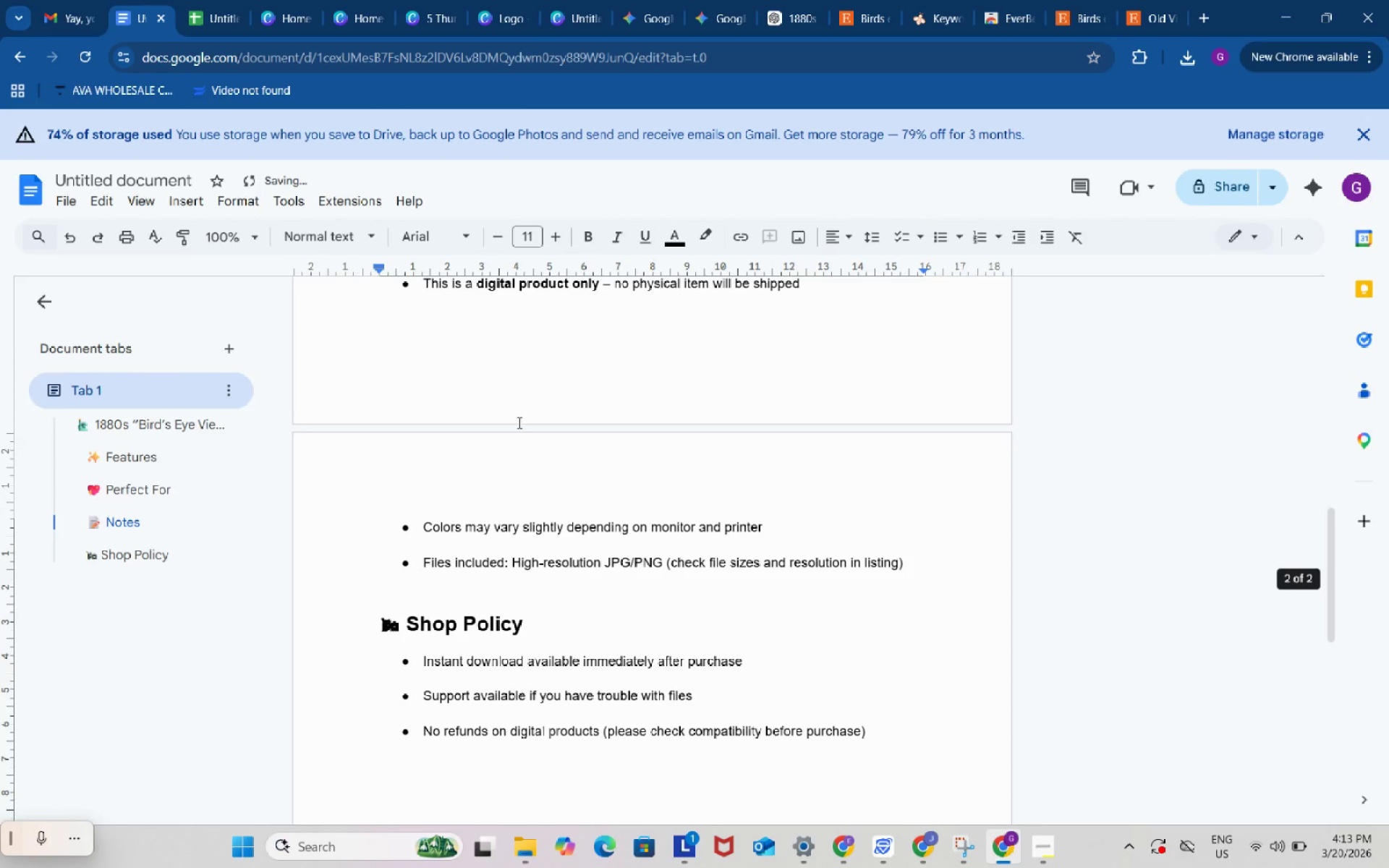 
scroll: coordinate [518, 421], scroll_direction: up, amount: 12.0
 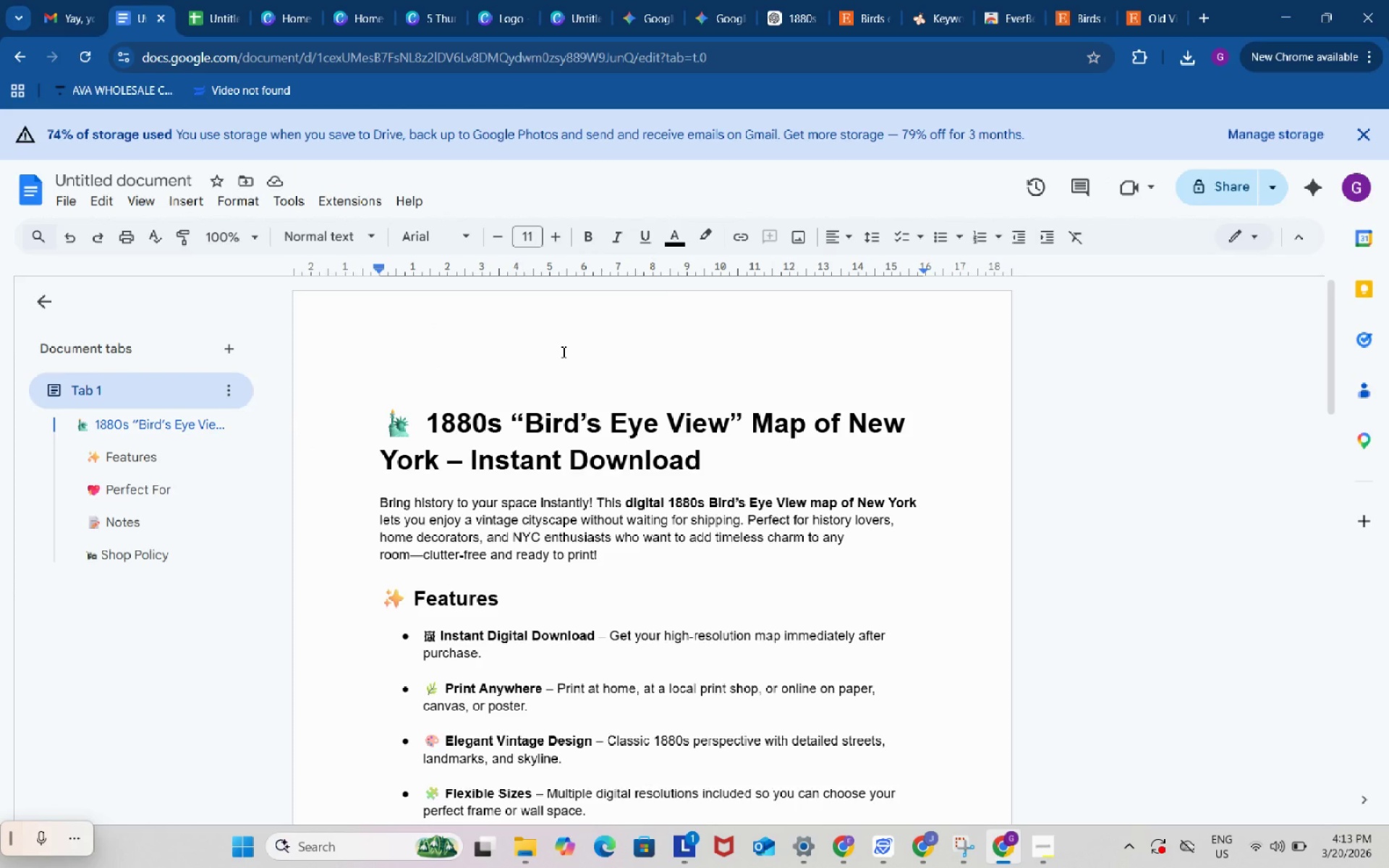 
scroll: coordinate [562, 352], scroll_direction: down, amount: 1.0
 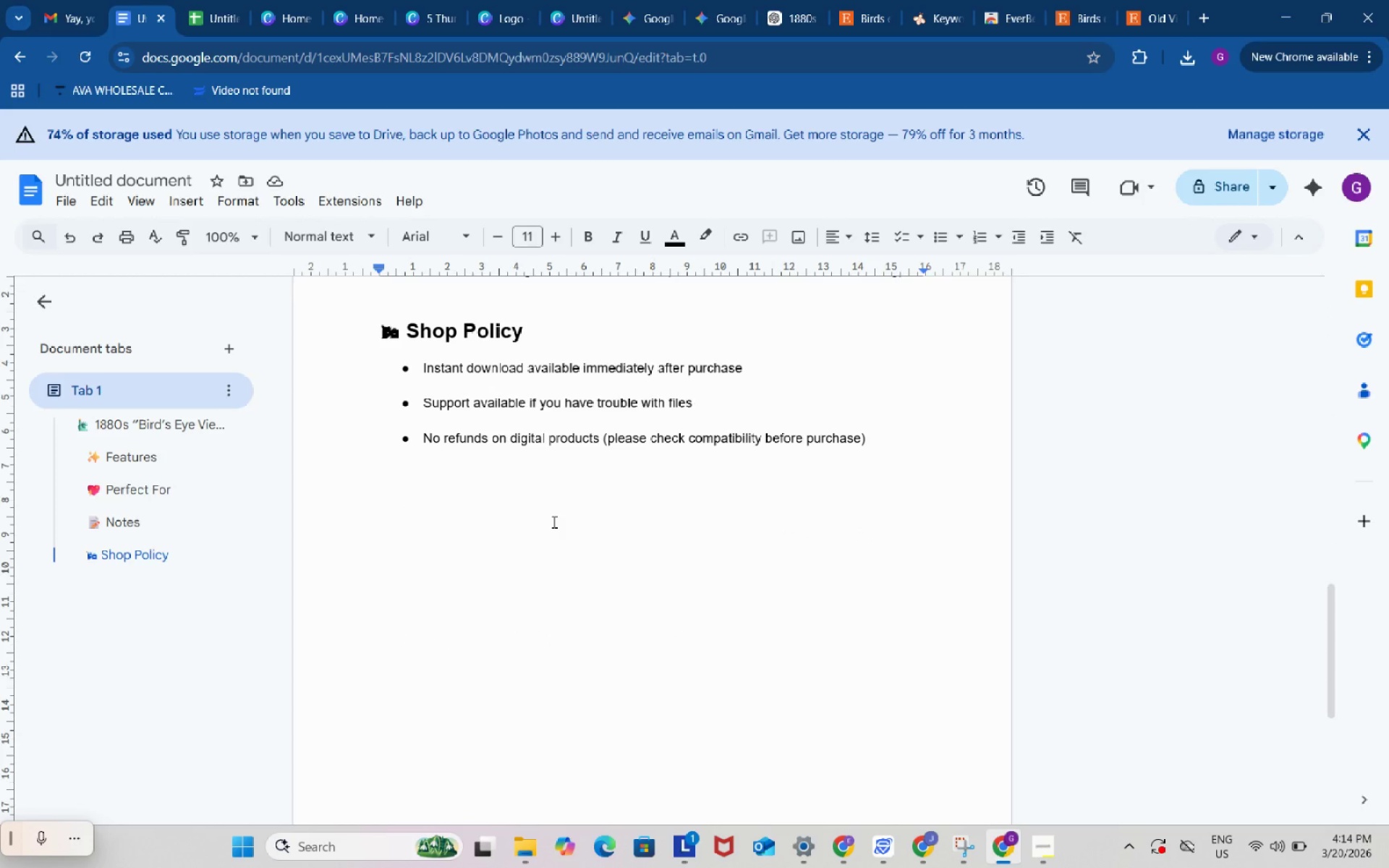 
scroll: coordinate [453, 475], scroll_direction: up, amount: 25.0
 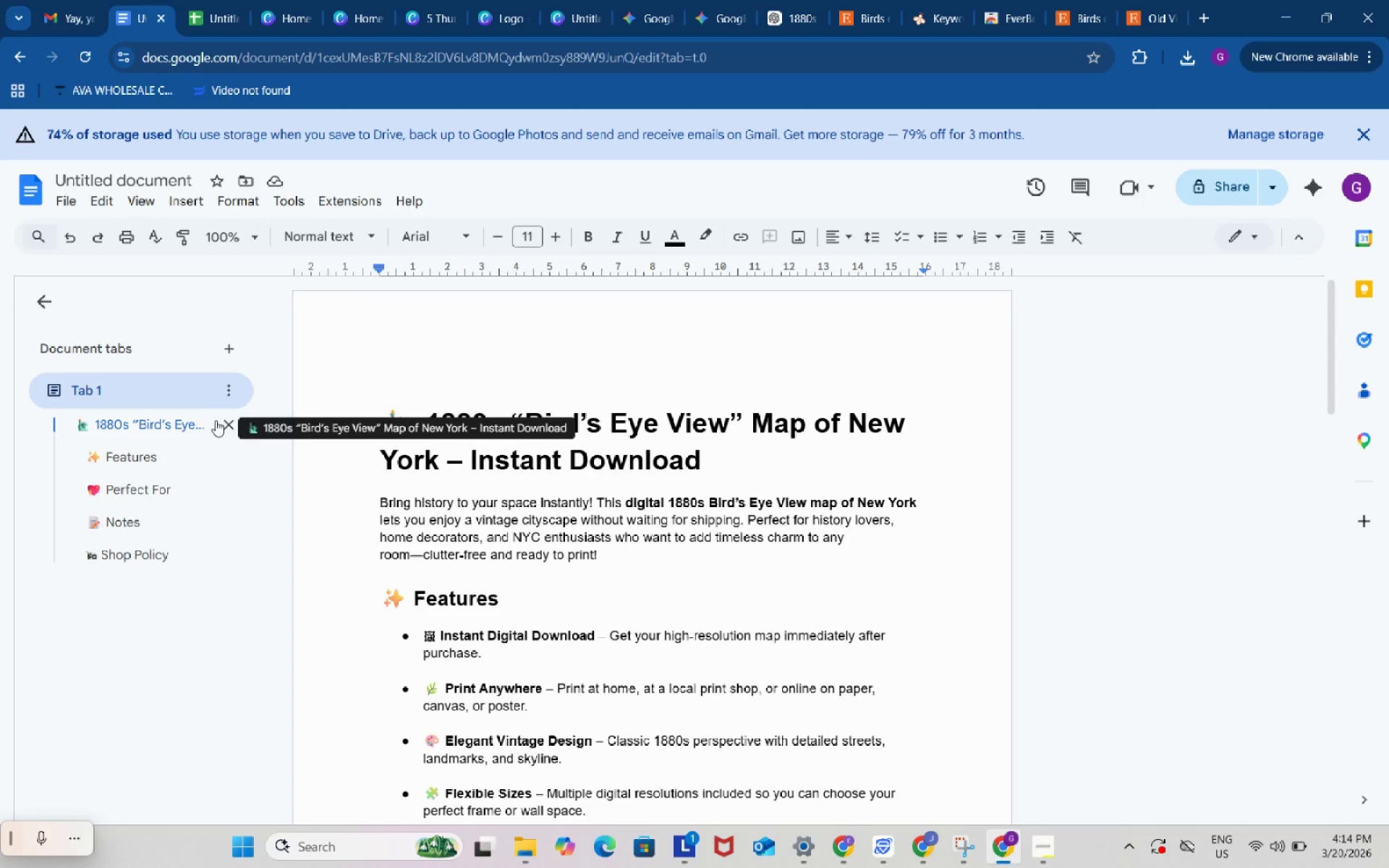 
mouse_move([200, 423])